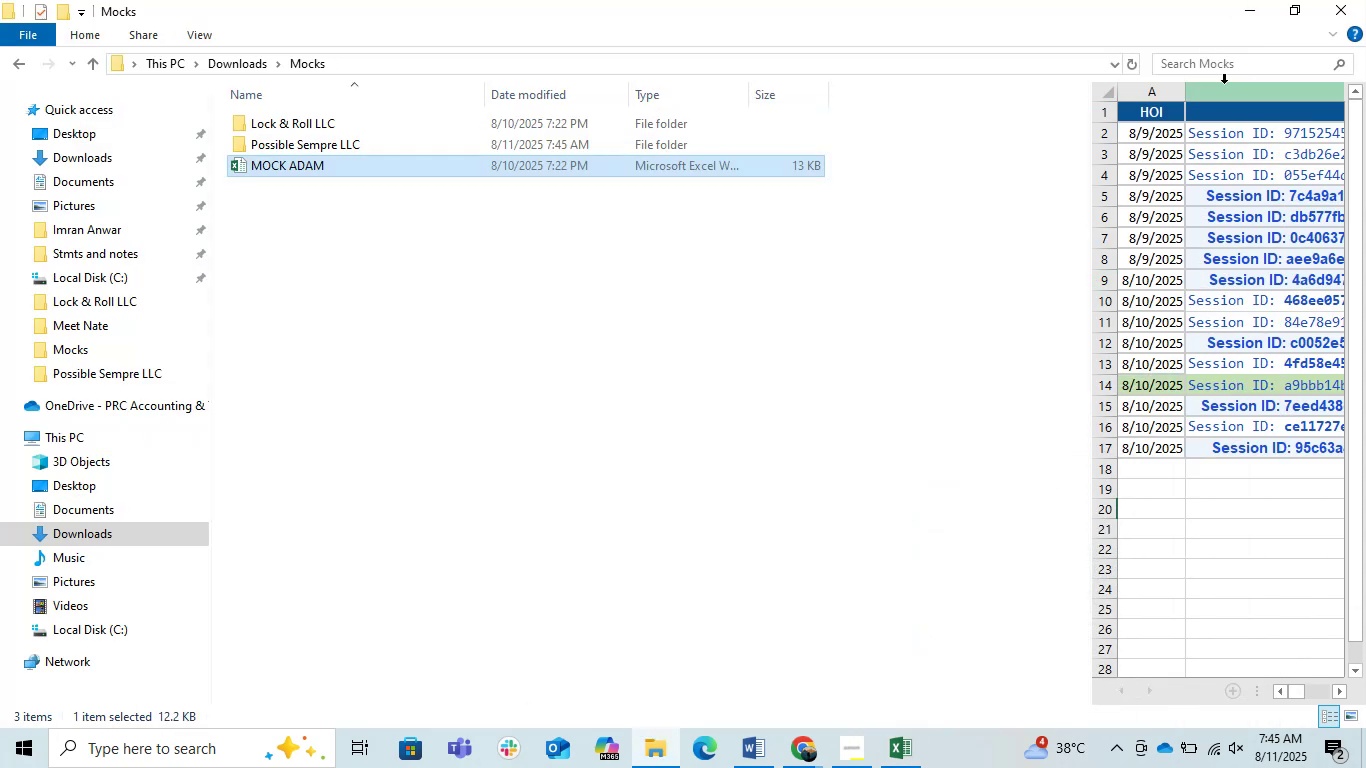 
left_click([908, 265])
 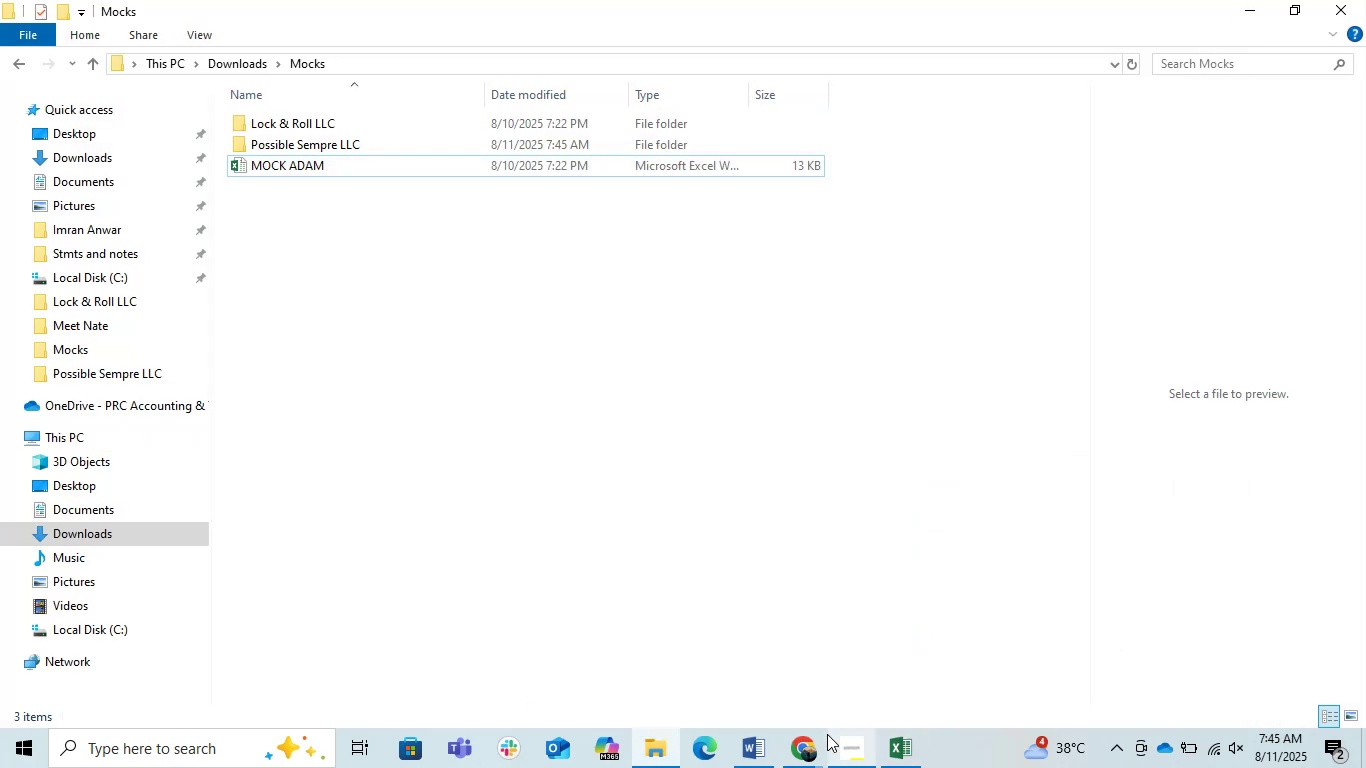 
left_click([809, 735])
 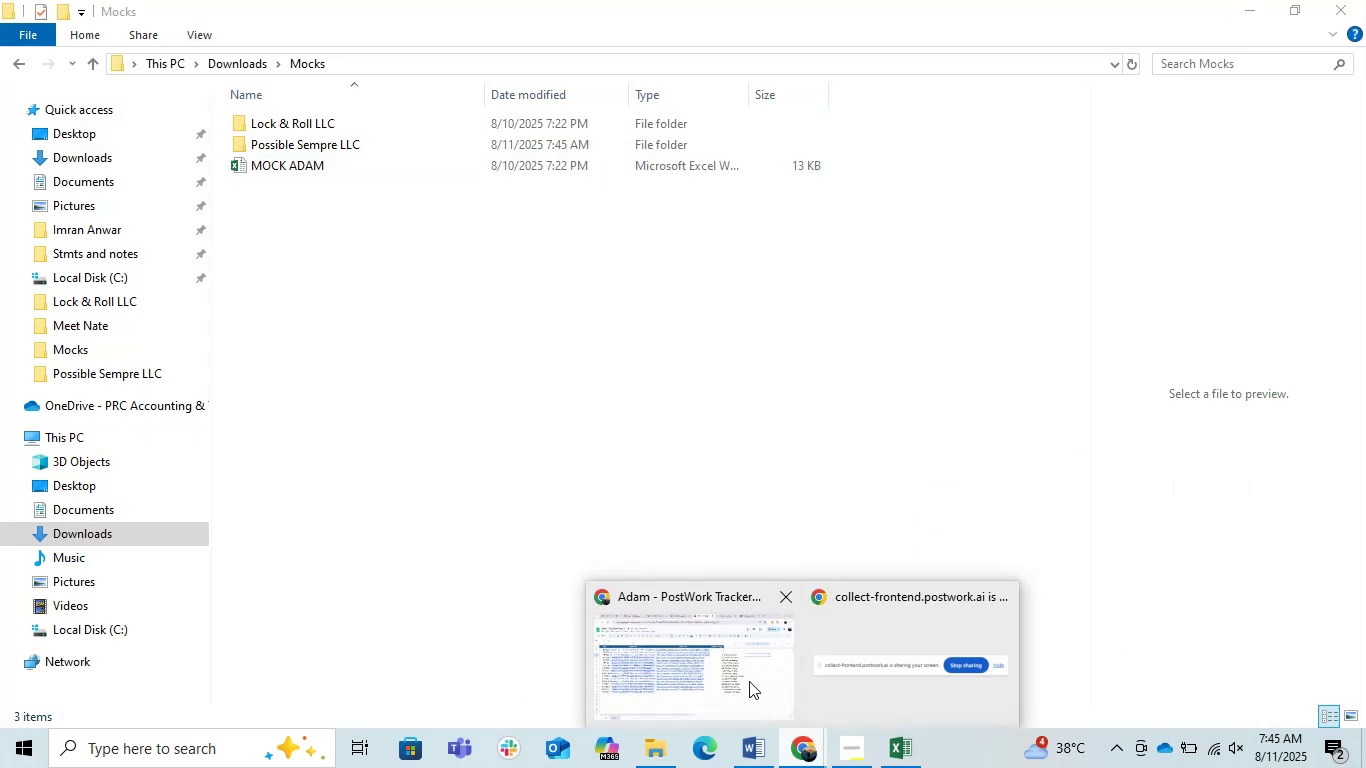 
left_click([738, 679])
 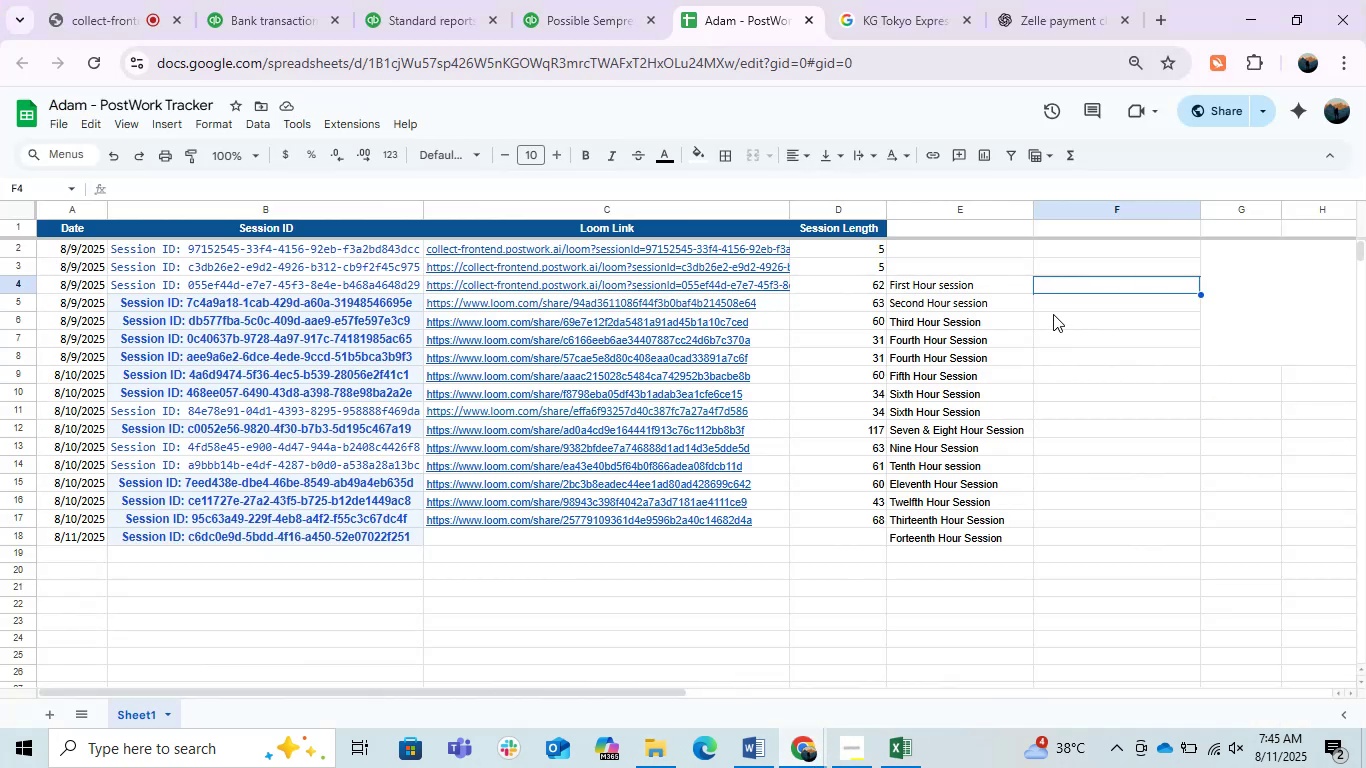 
key(Control+V)
 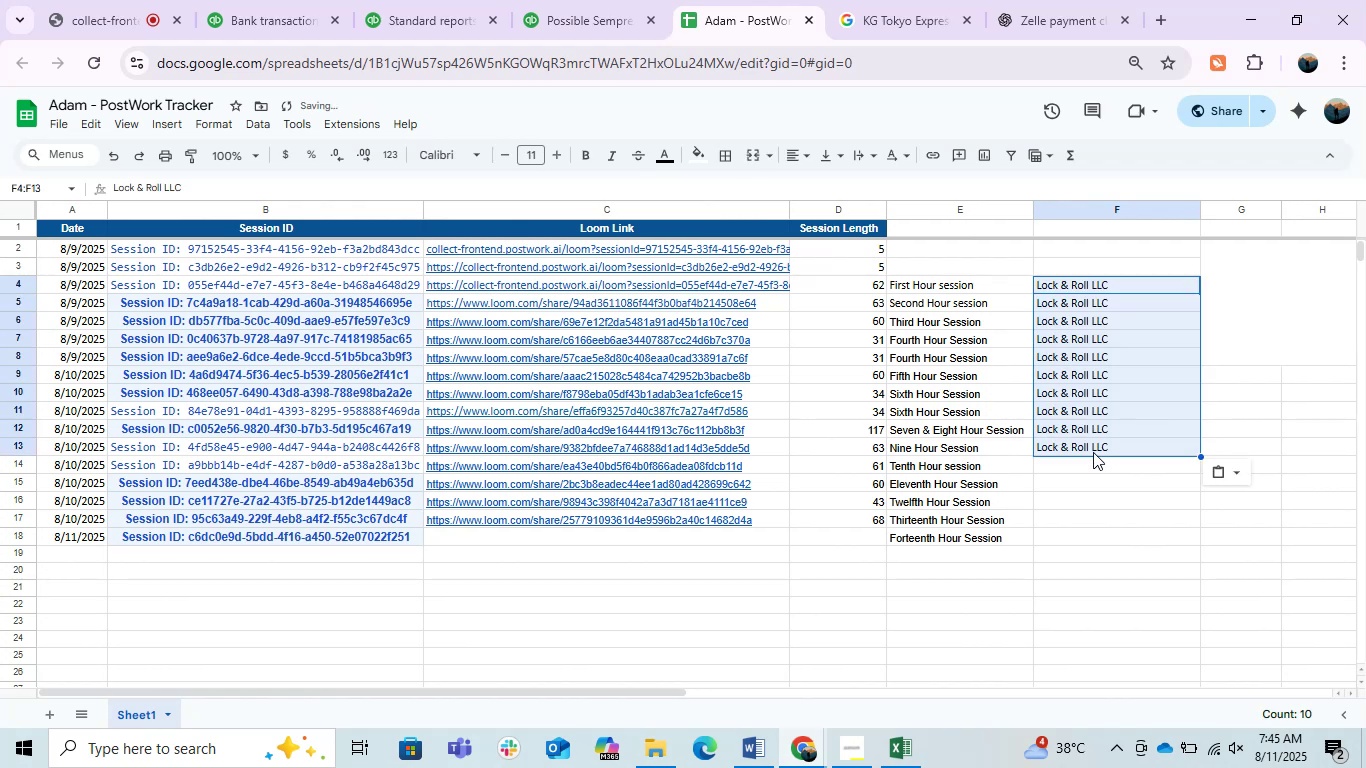 
key(Shift+ShiftLeft)
 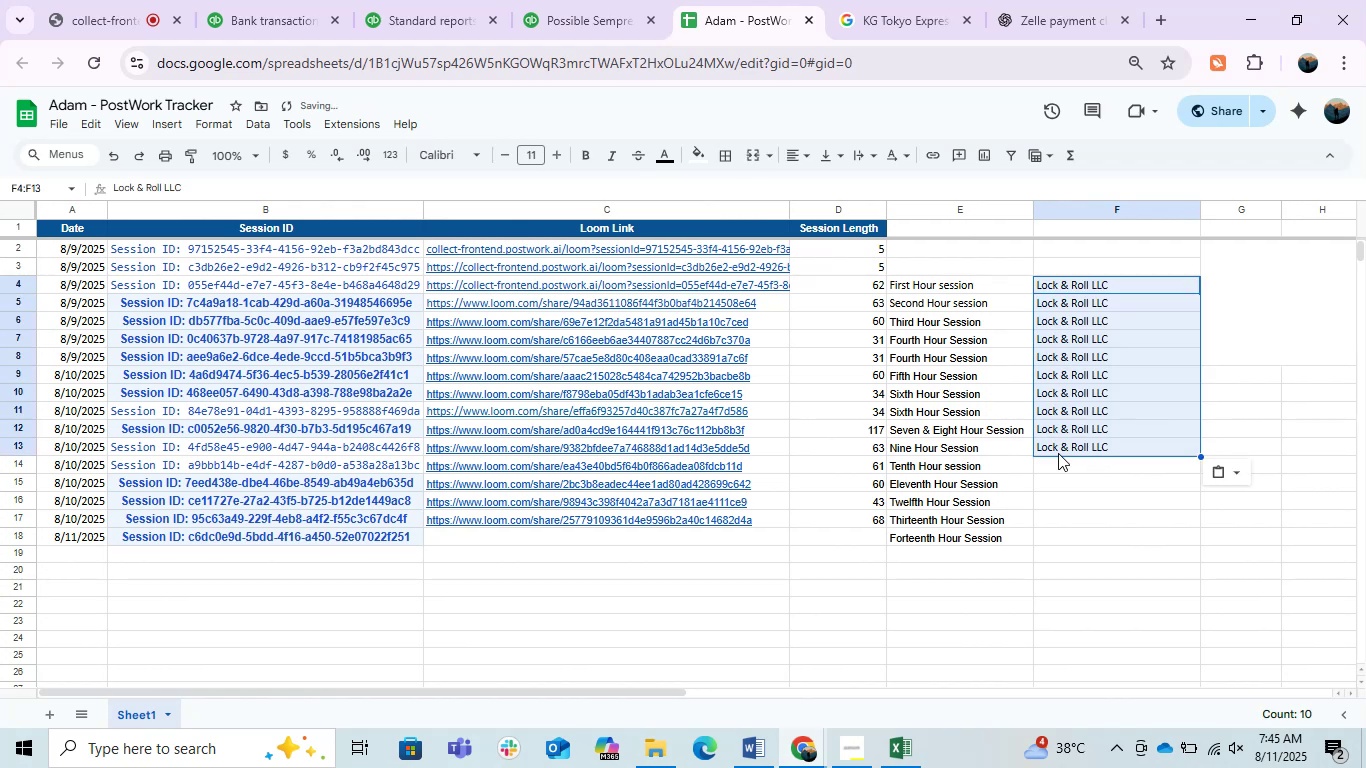 
key(Shift+Space)
 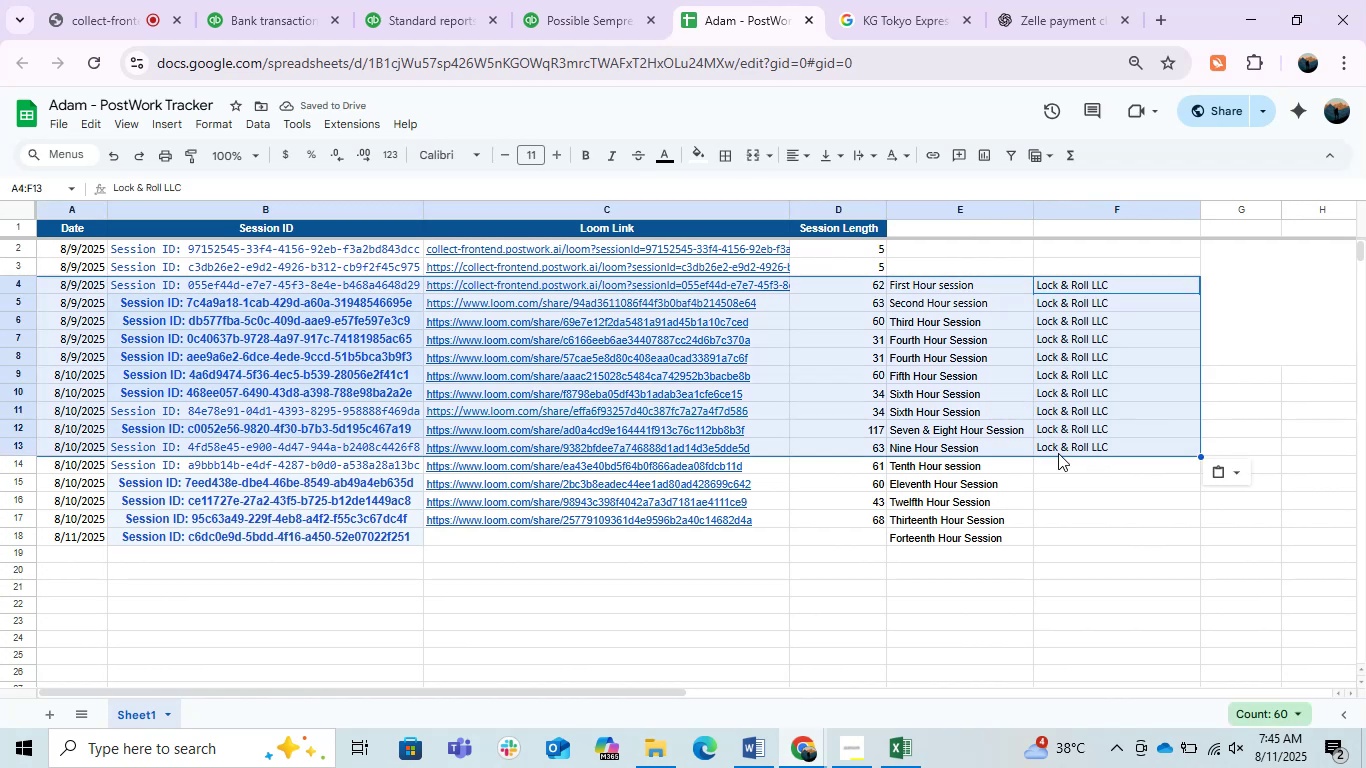 
left_click([1087, 465])
 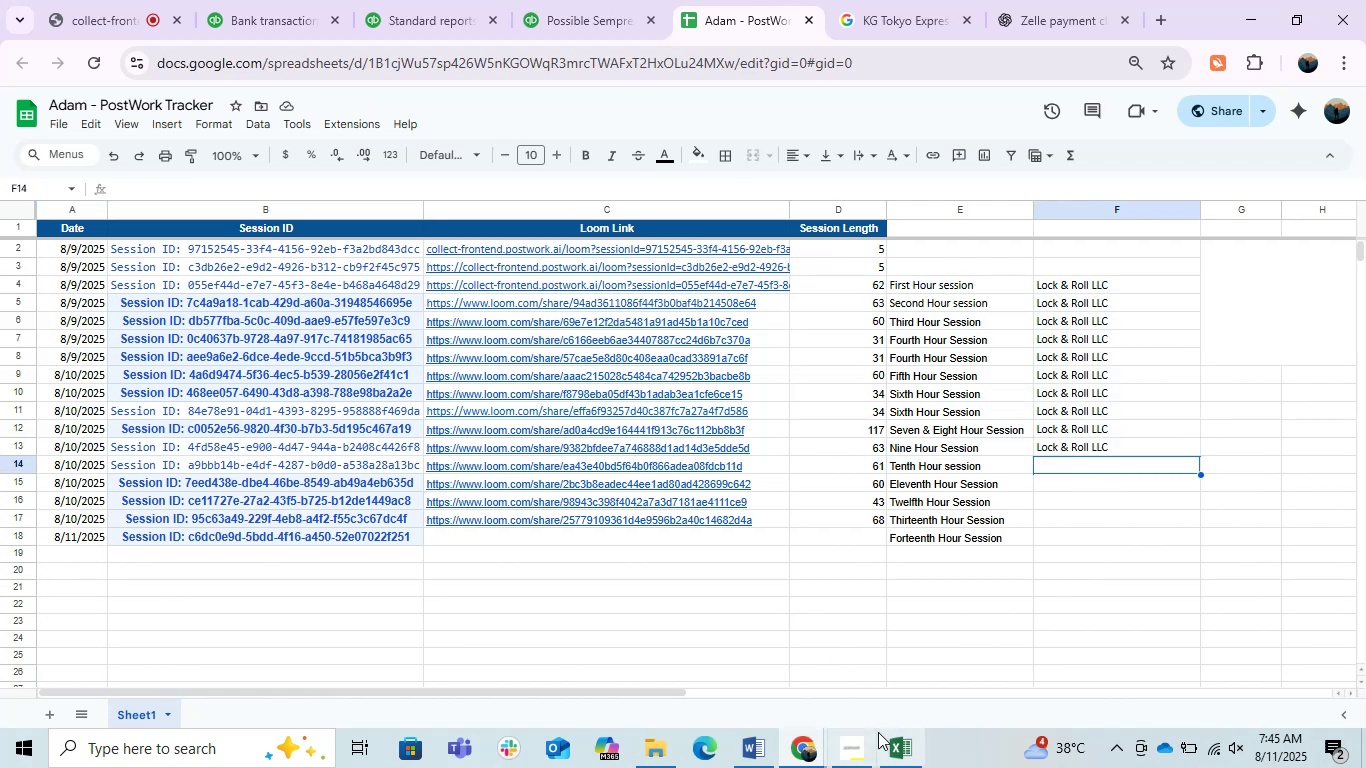 
left_click([886, 745])
 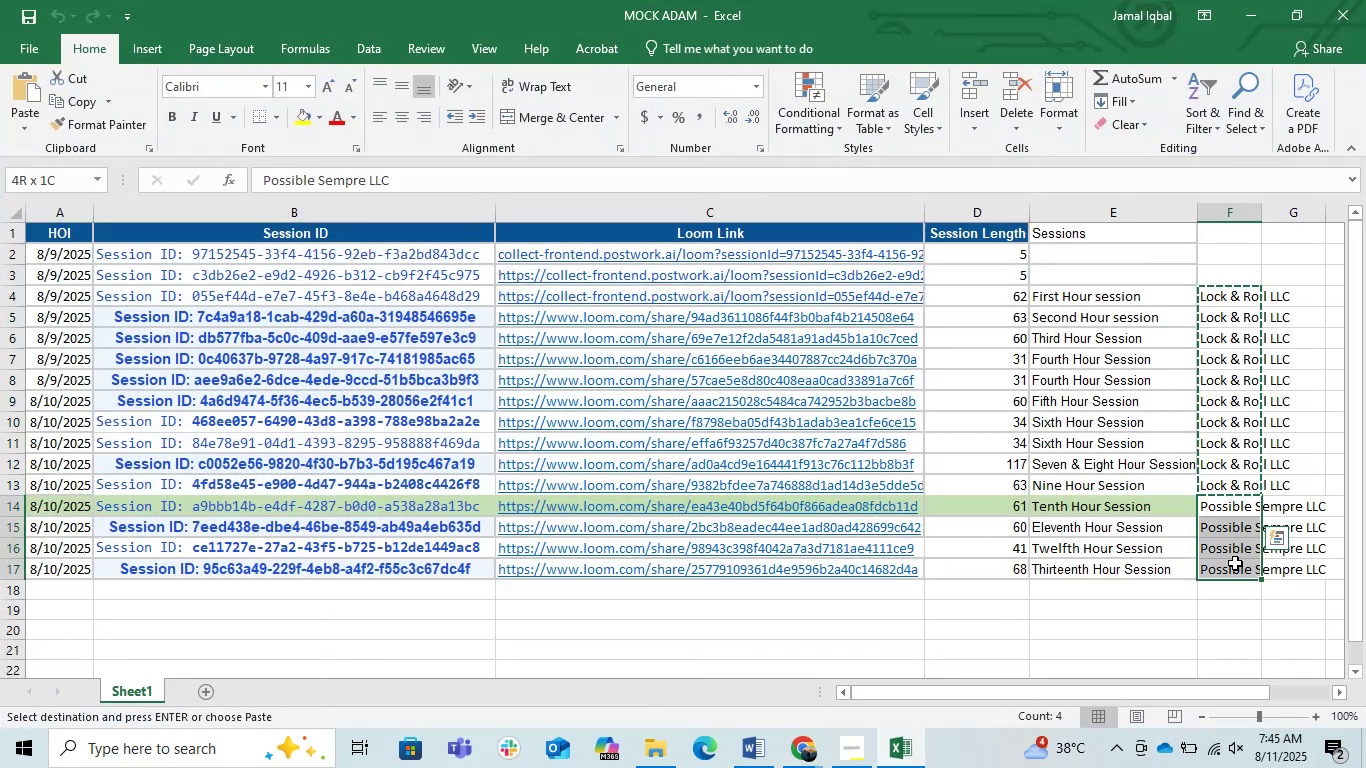 
key(Control+C)
 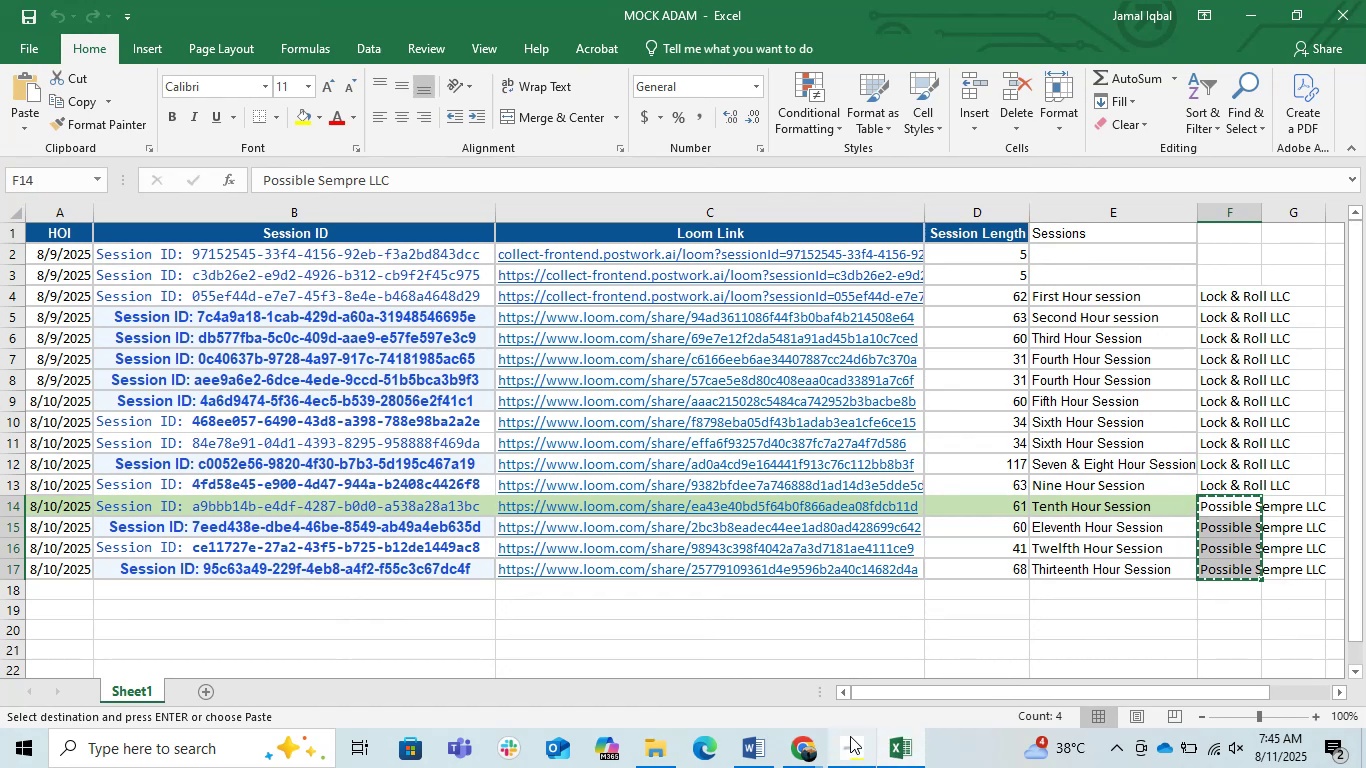 
left_click([800, 734])
 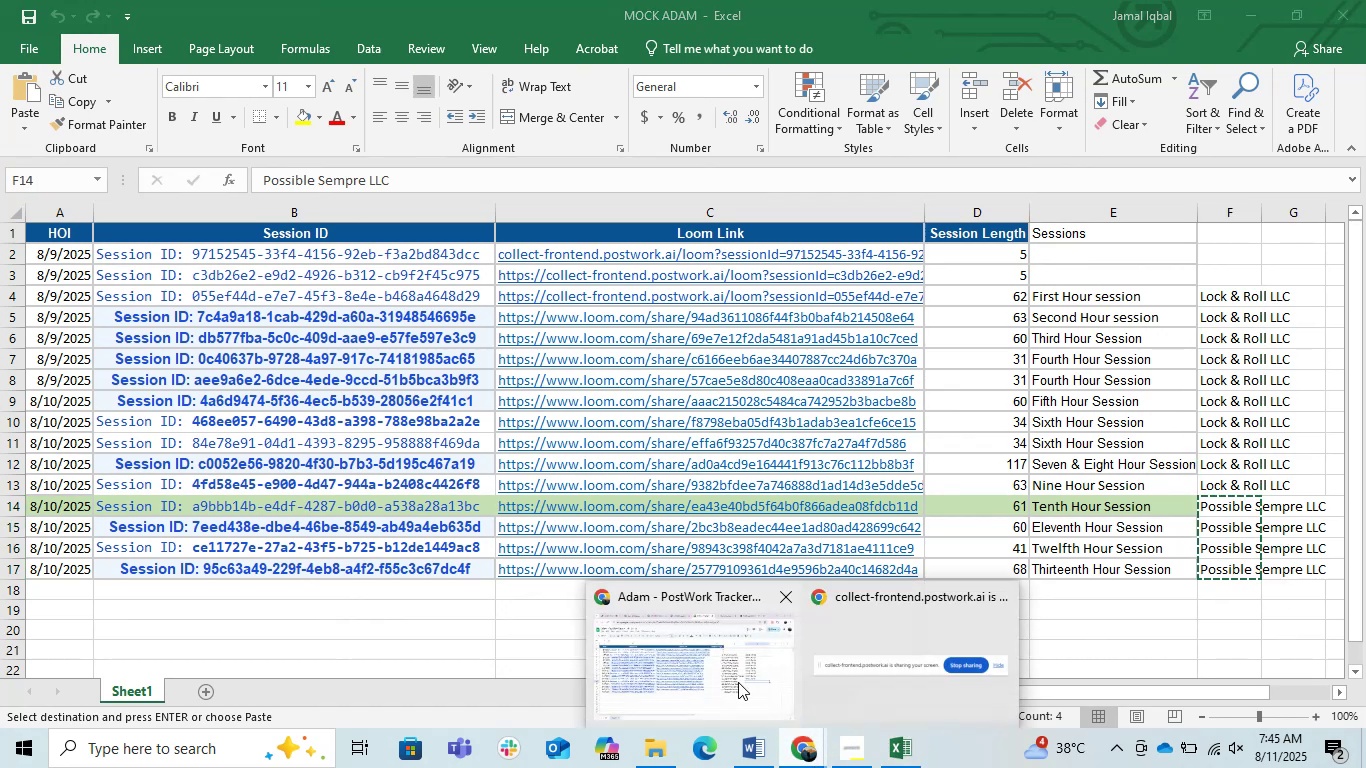 
left_click([736, 682])
 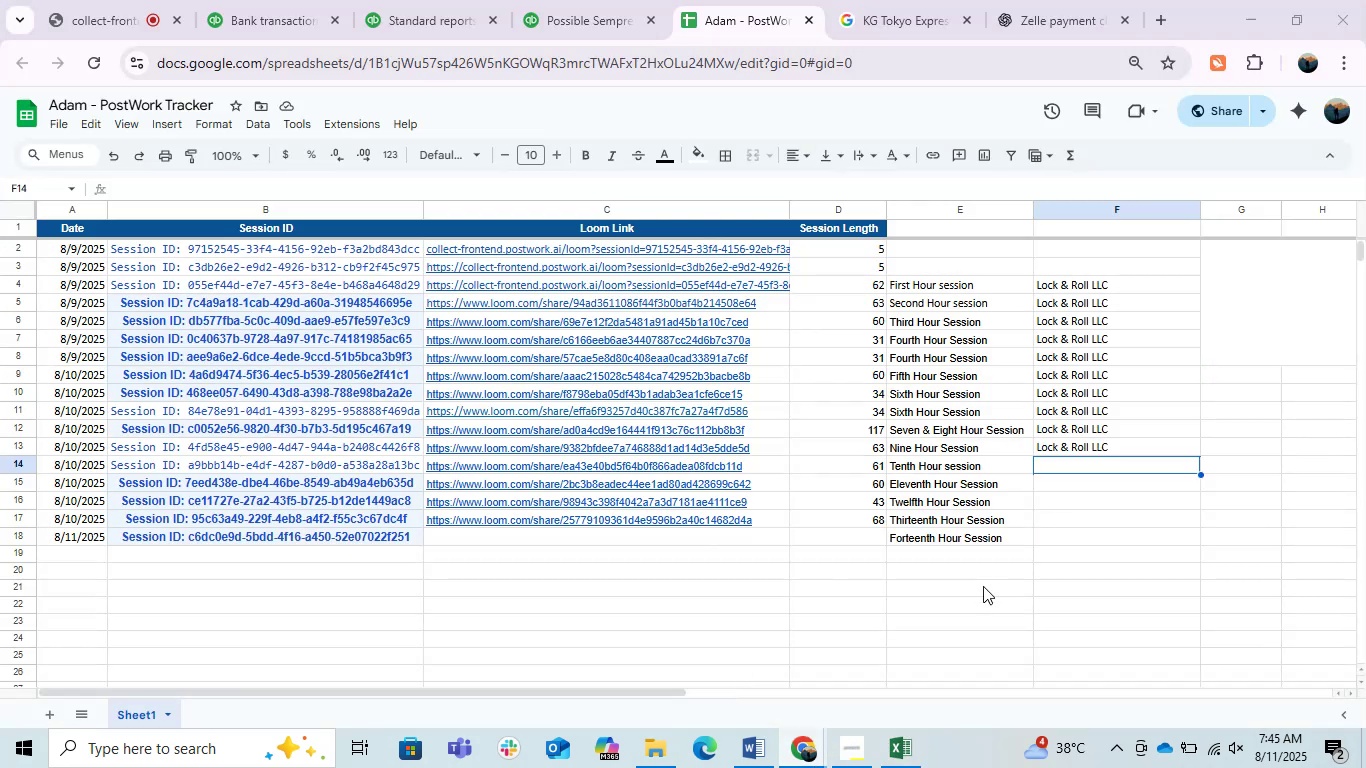 
key(Control+V)
 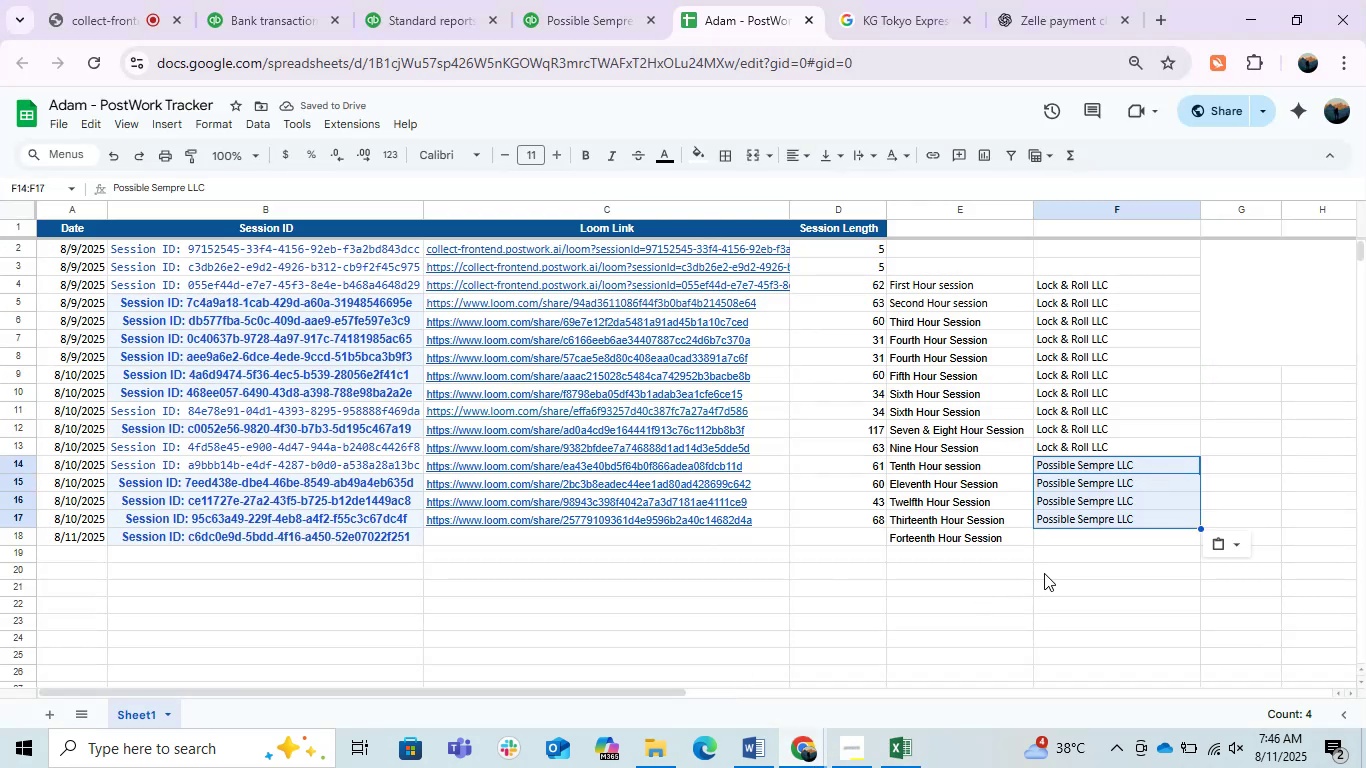 
left_click([1082, 538])
 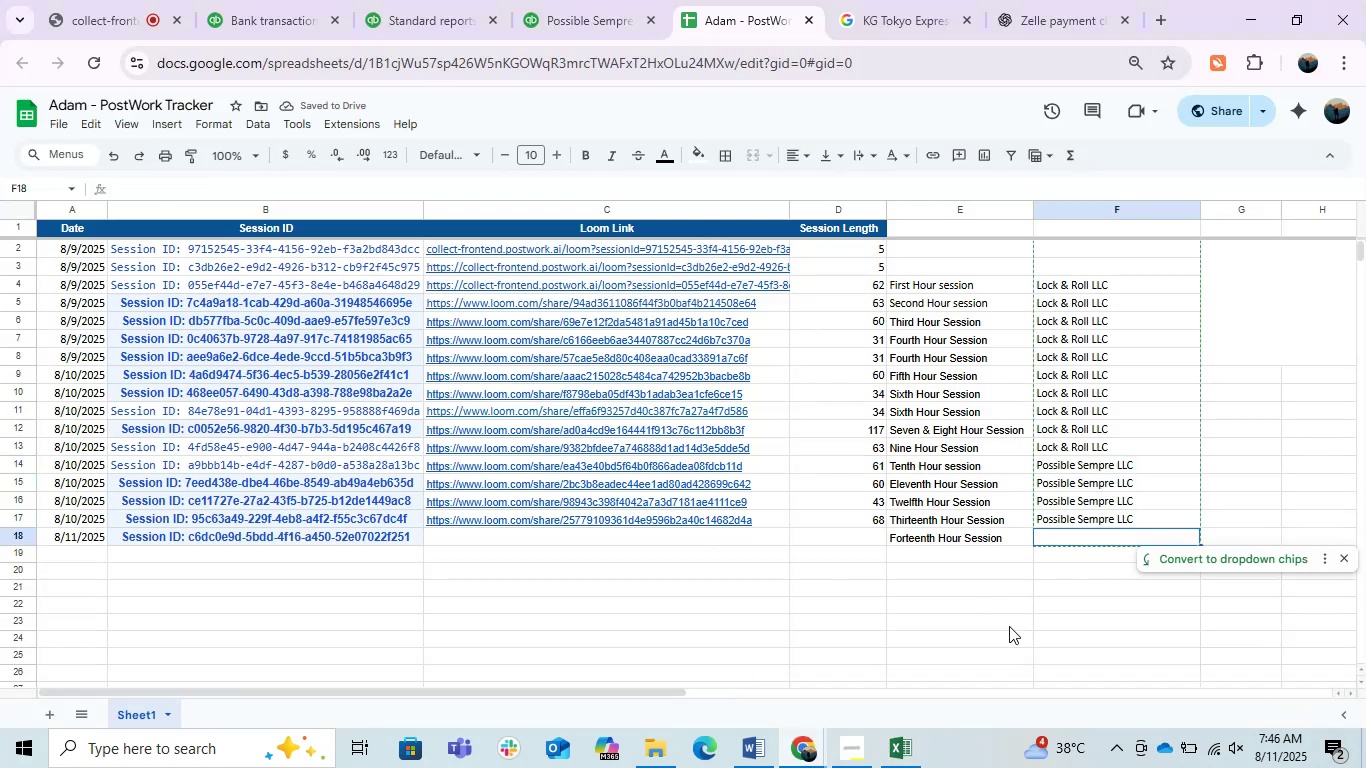 
mouse_move([889, 724])
 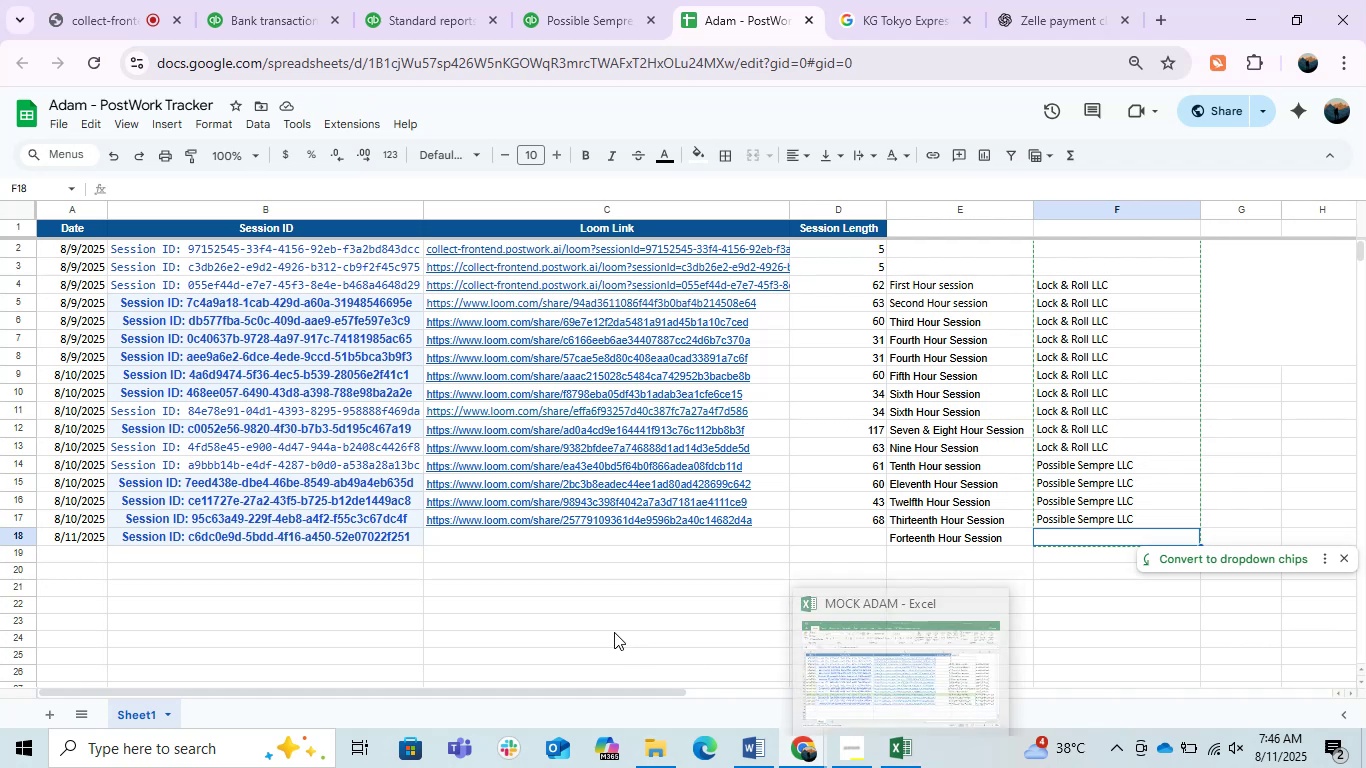 
left_click([604, 630])
 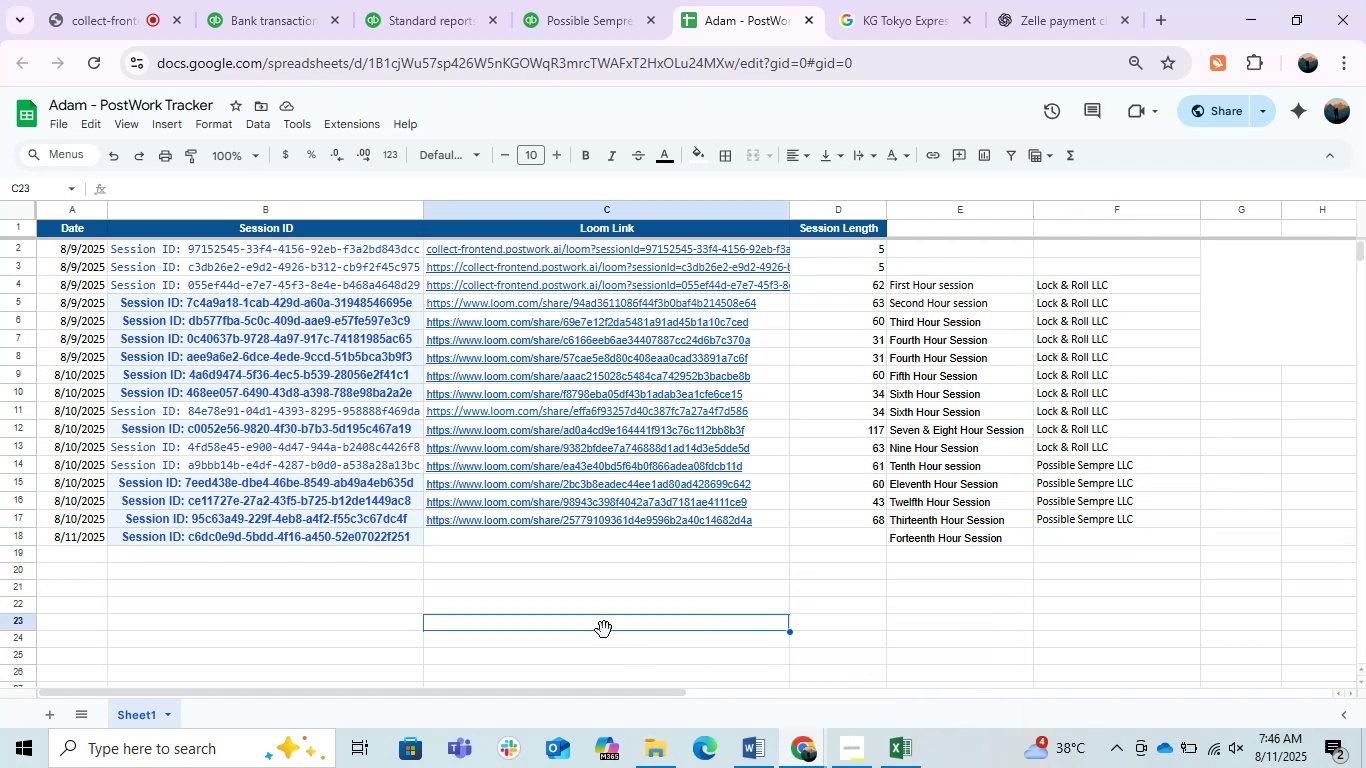 
key(Control+S)
 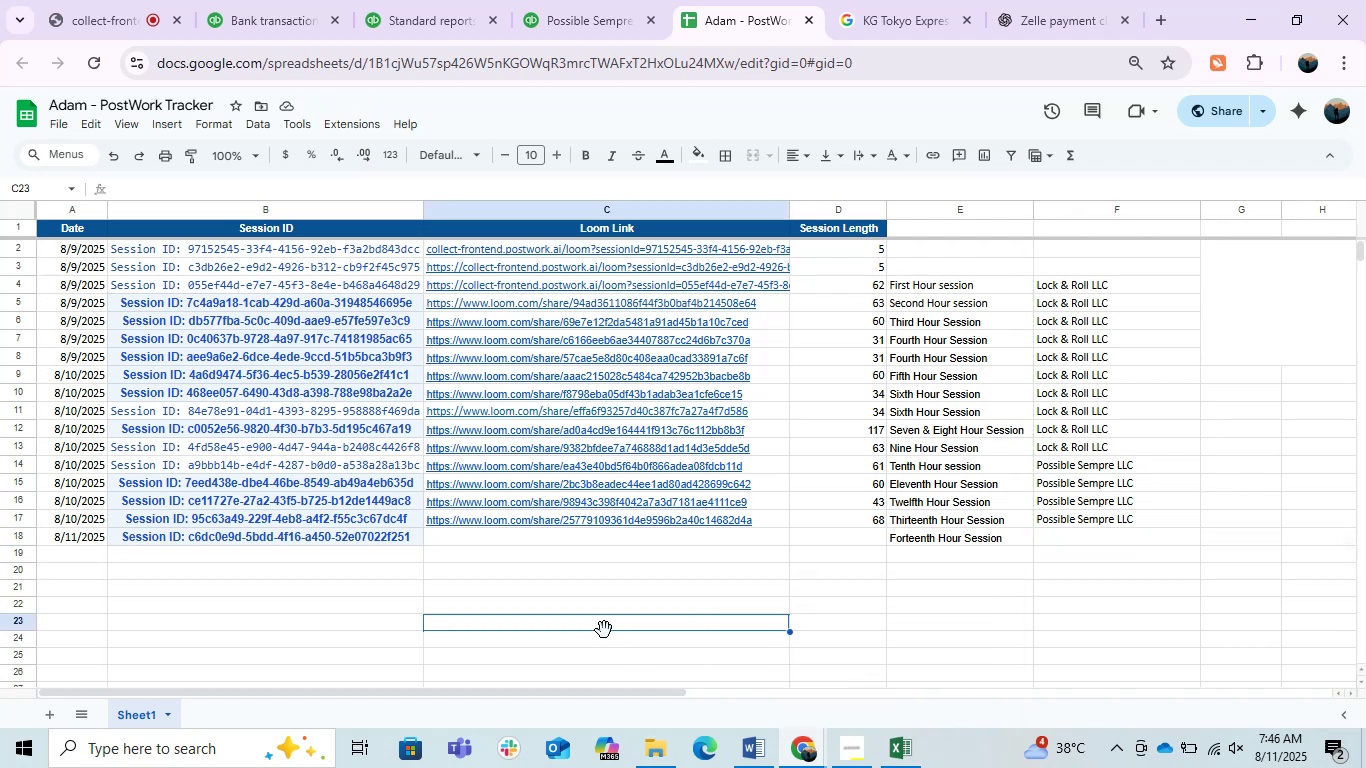 
key(Control+S)
 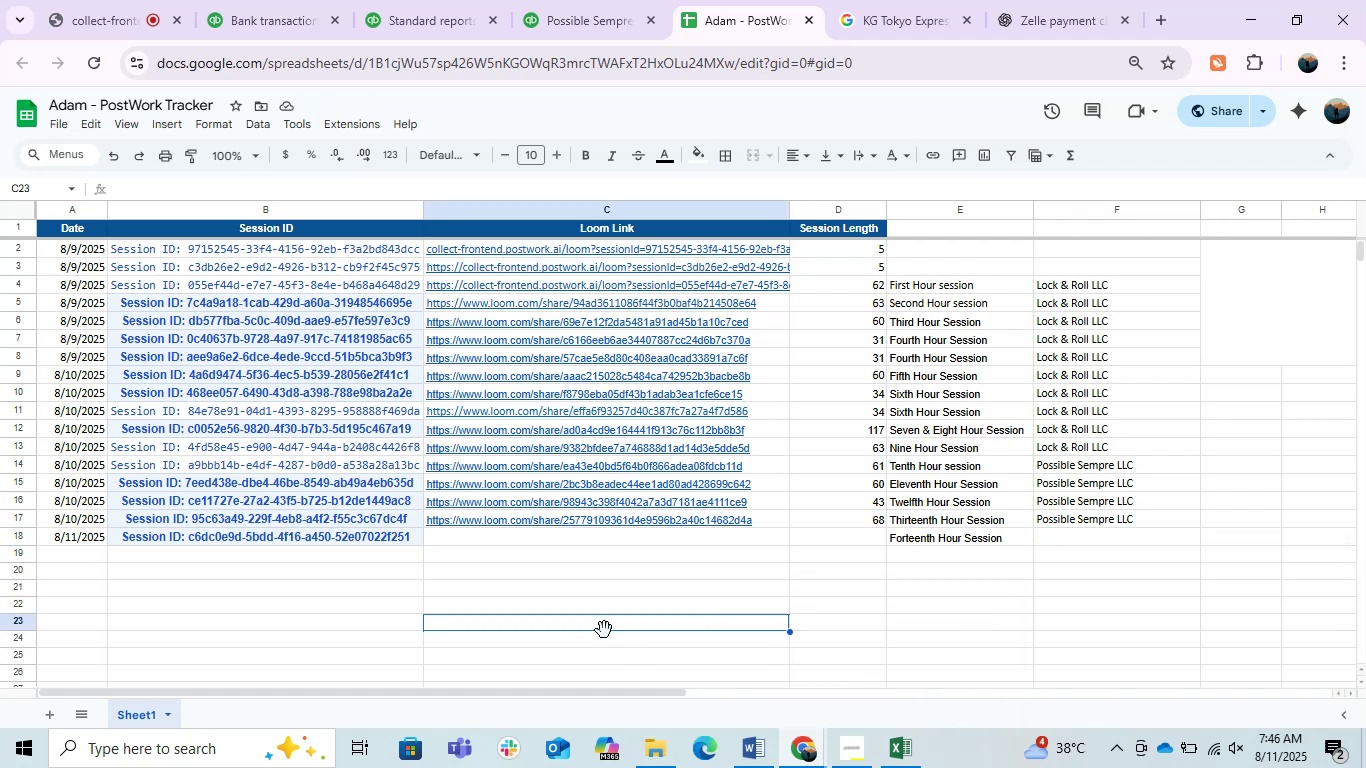 
key(Control+S)
 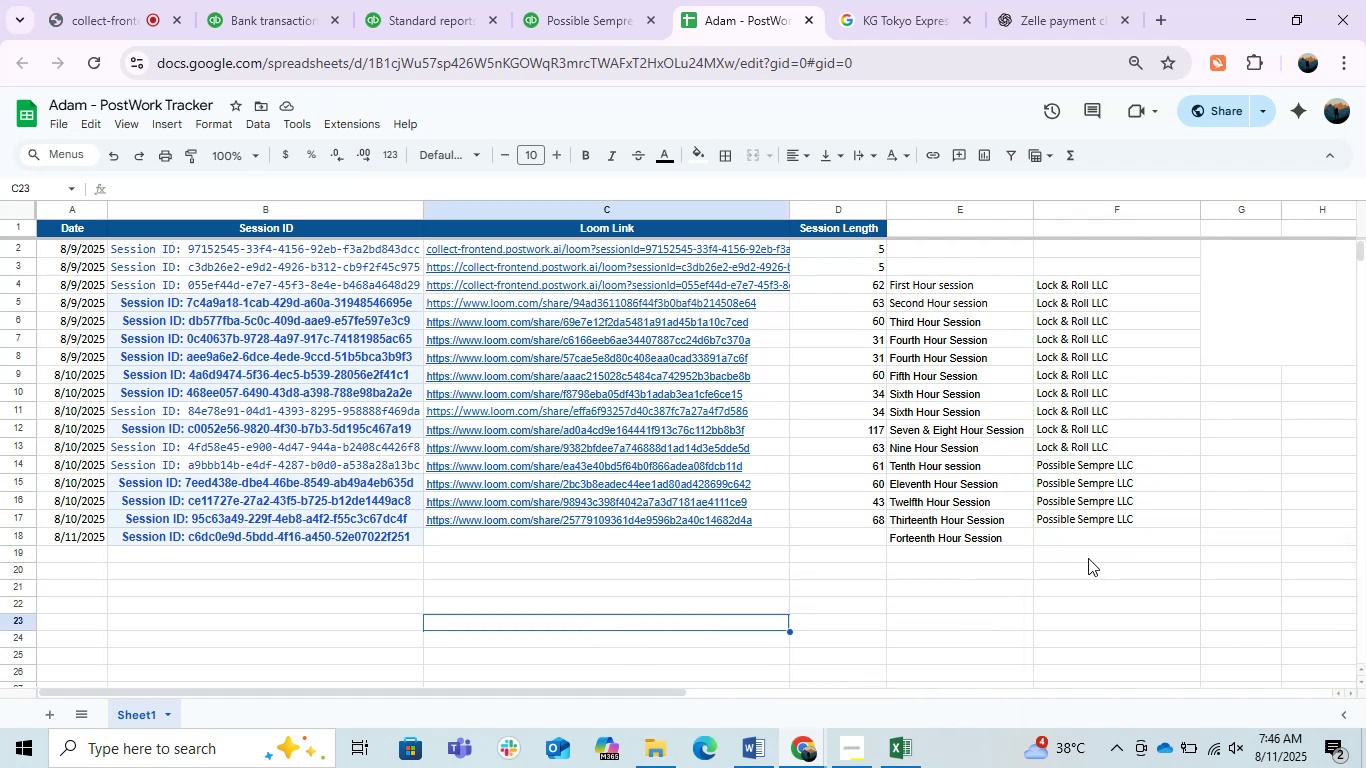 
left_click([1088, 558])
 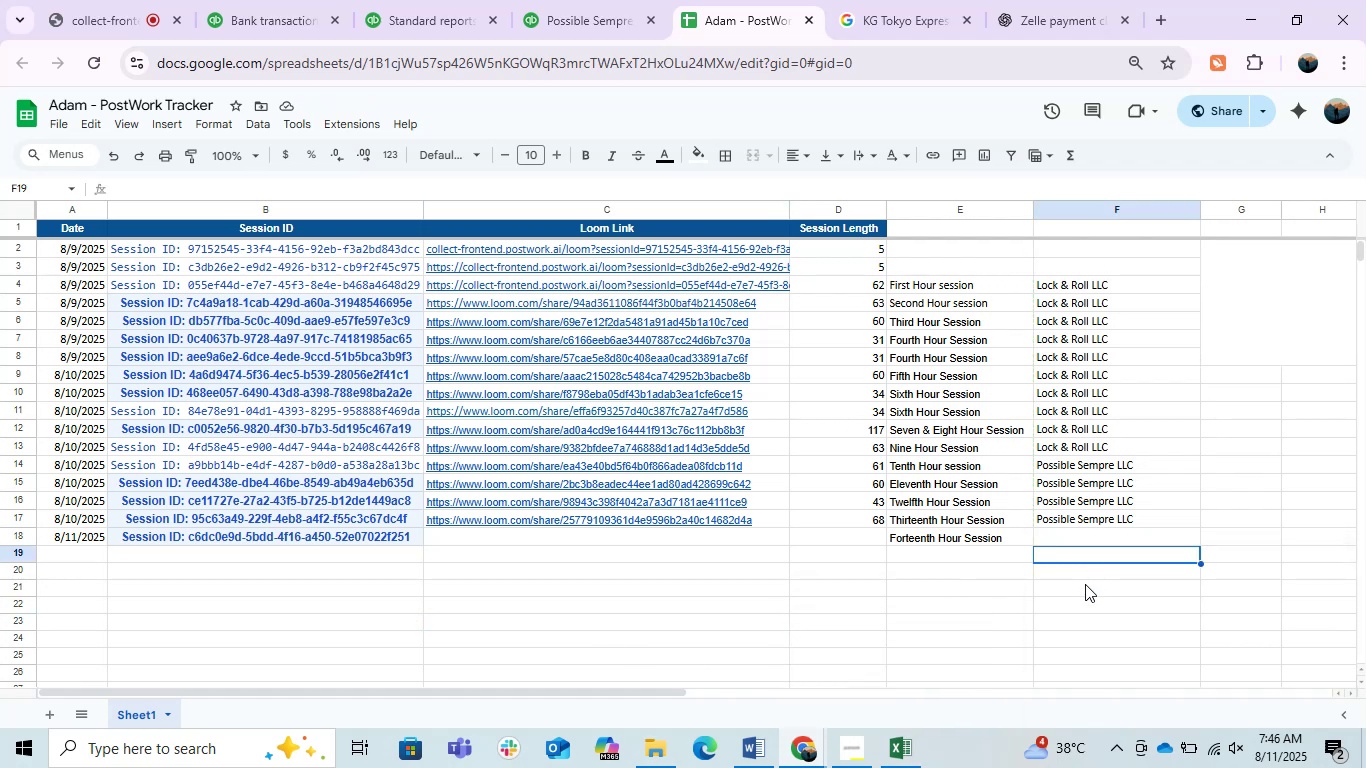 
scroll: coordinate [1053, 596], scroll_direction: up, amount: 1.0
 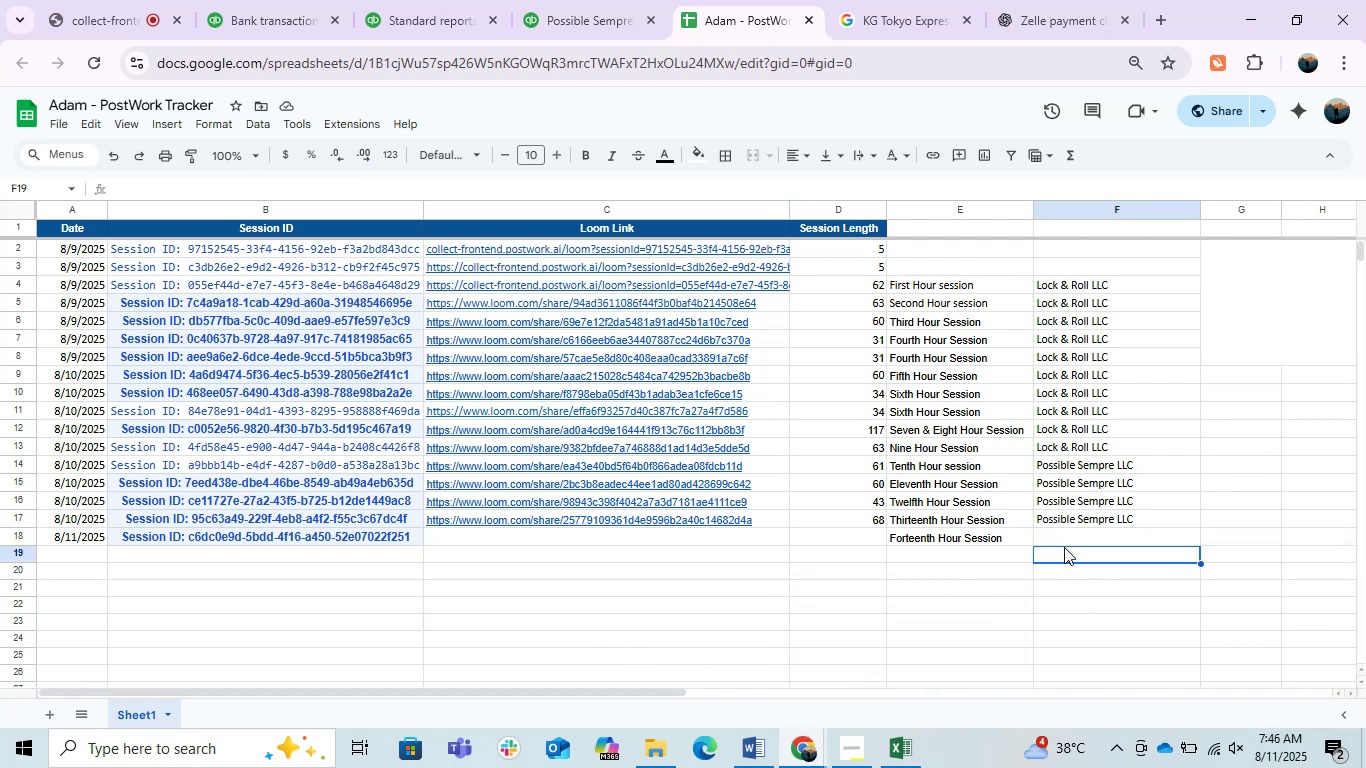 
left_click([1065, 531])
 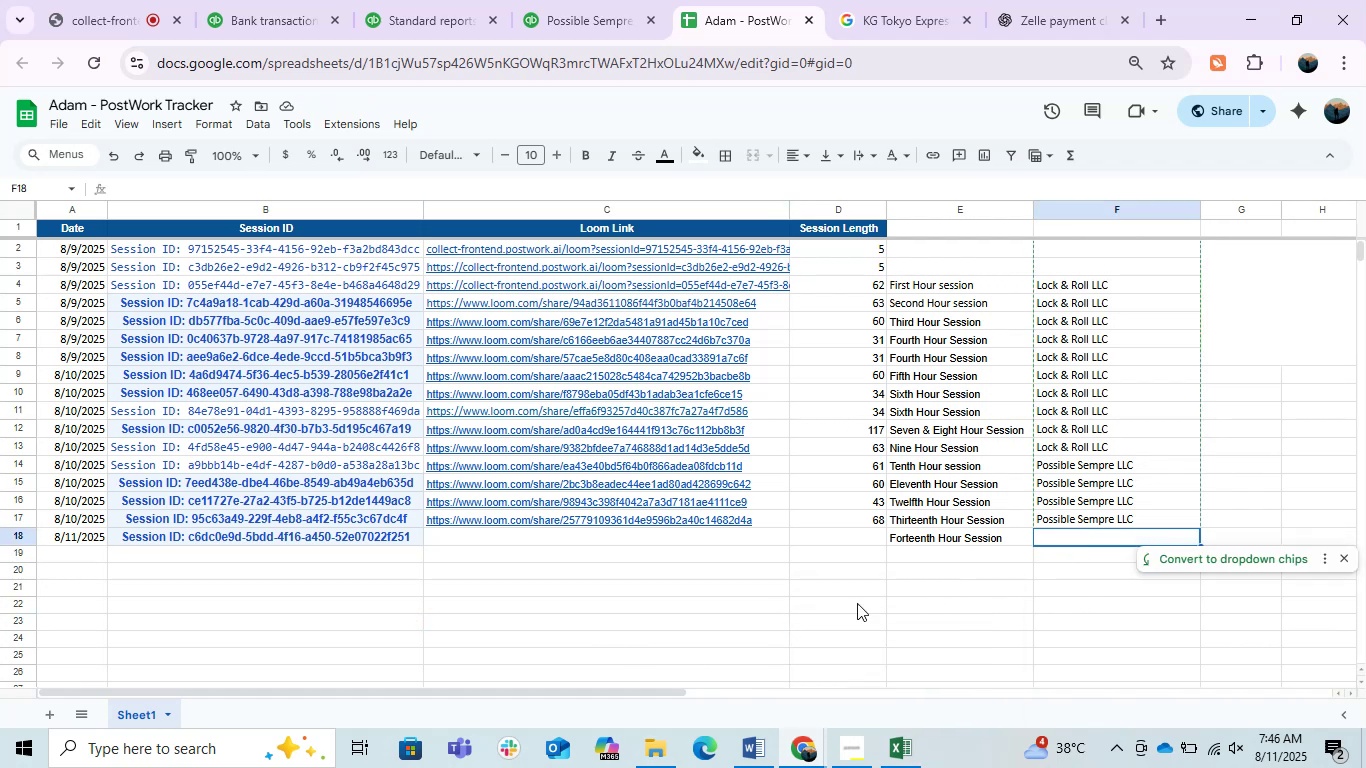 
left_click([835, 601])
 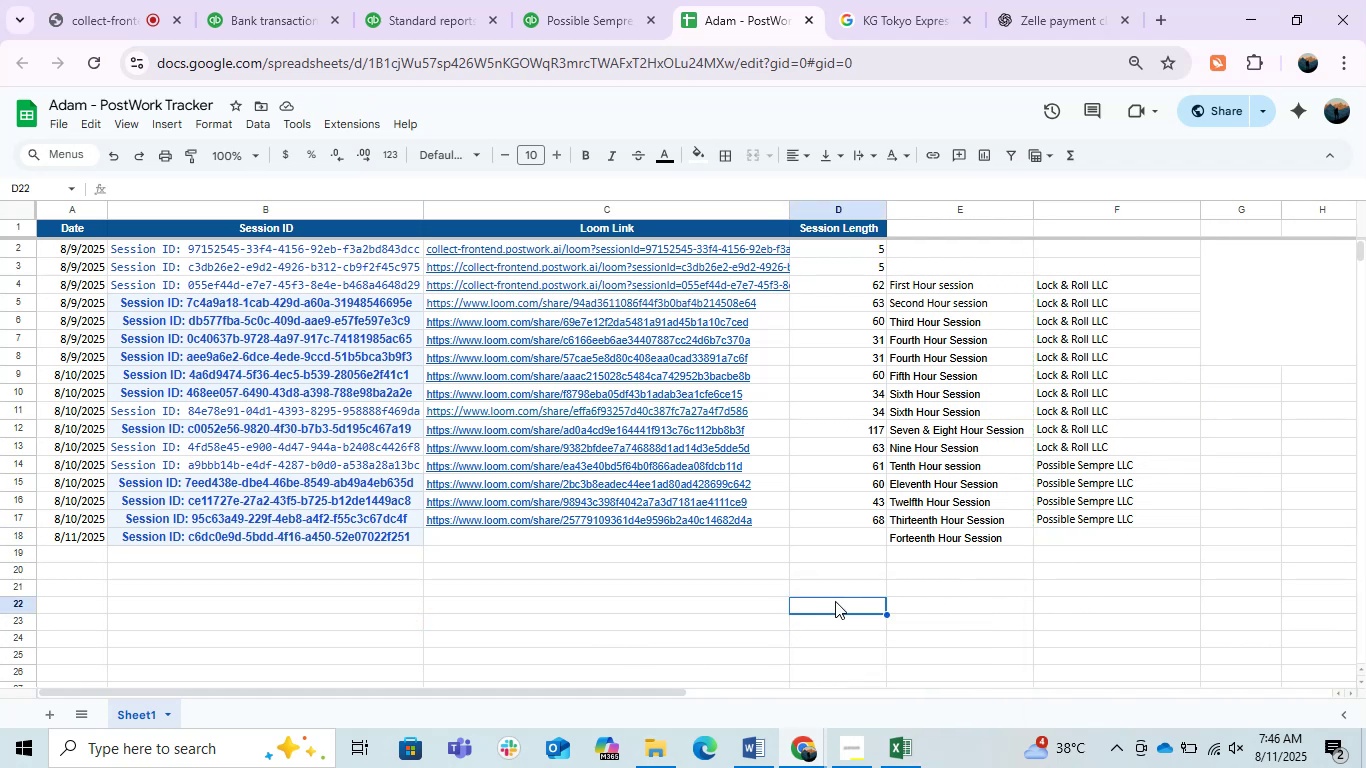 
key(F2)
 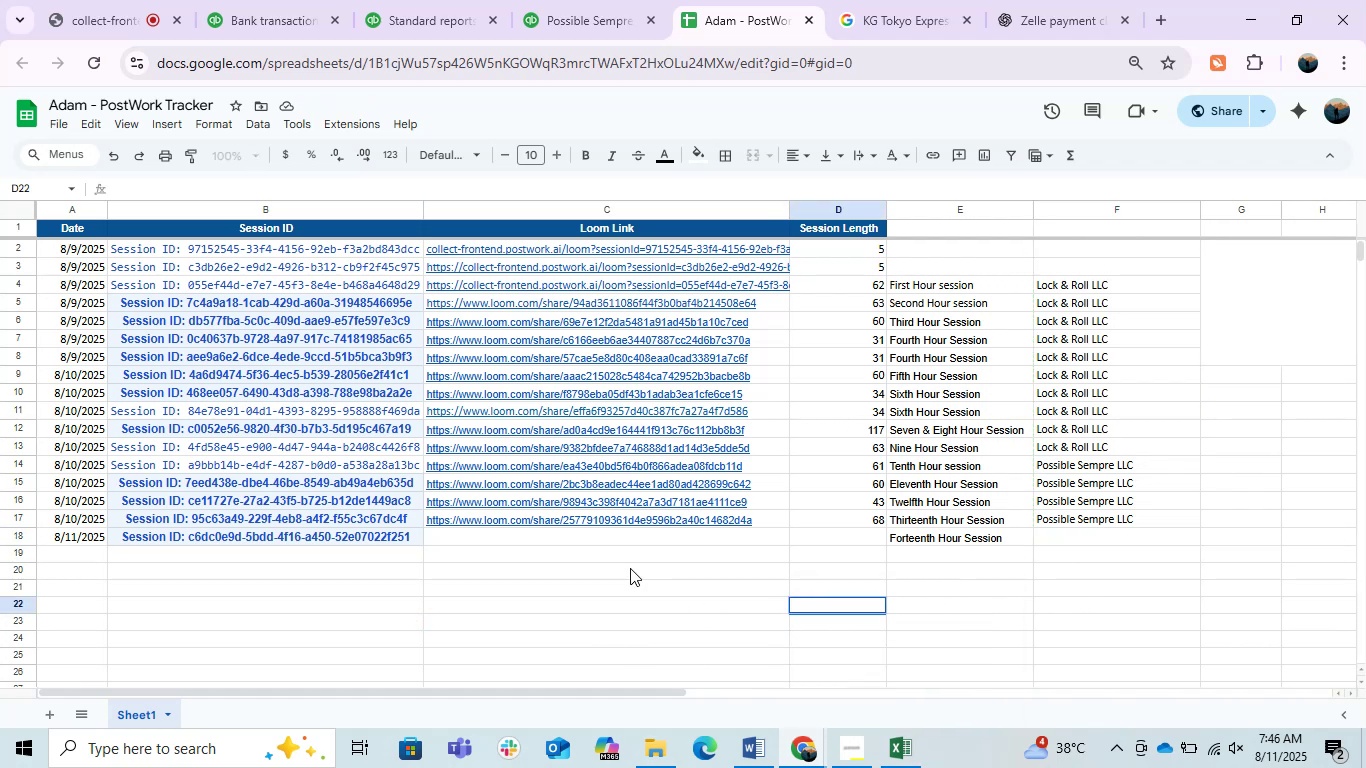 
left_click([630, 568])
 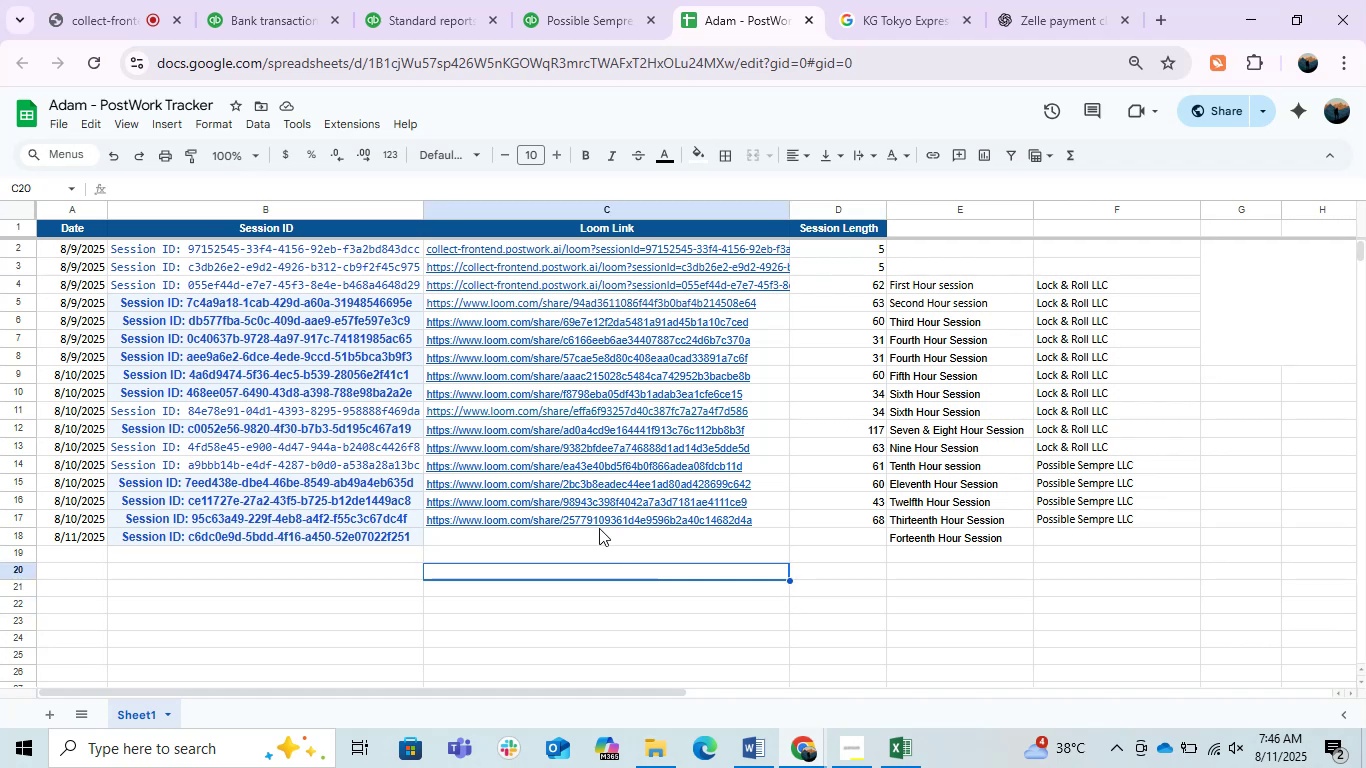 
scroll: coordinate [489, 535], scroll_direction: up, amount: 6.0
 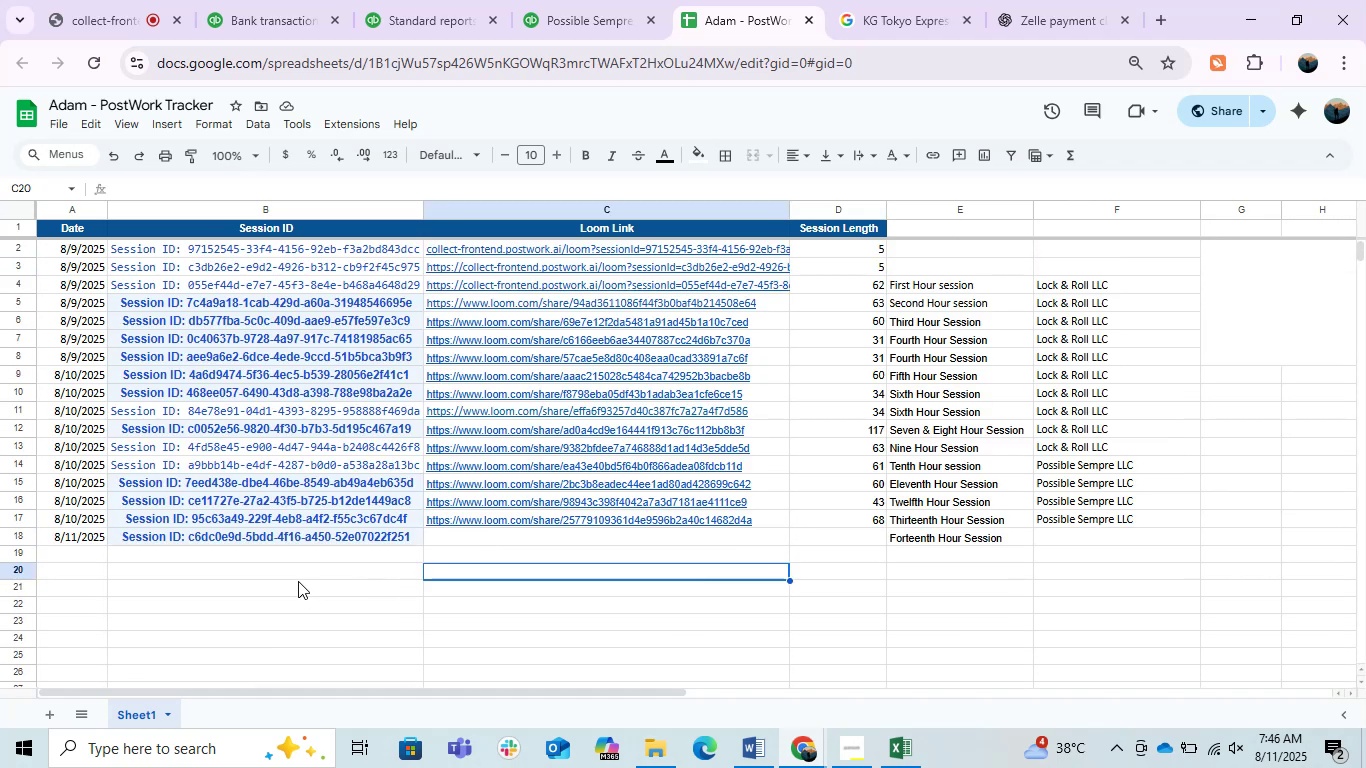 
left_click([296, 578])
 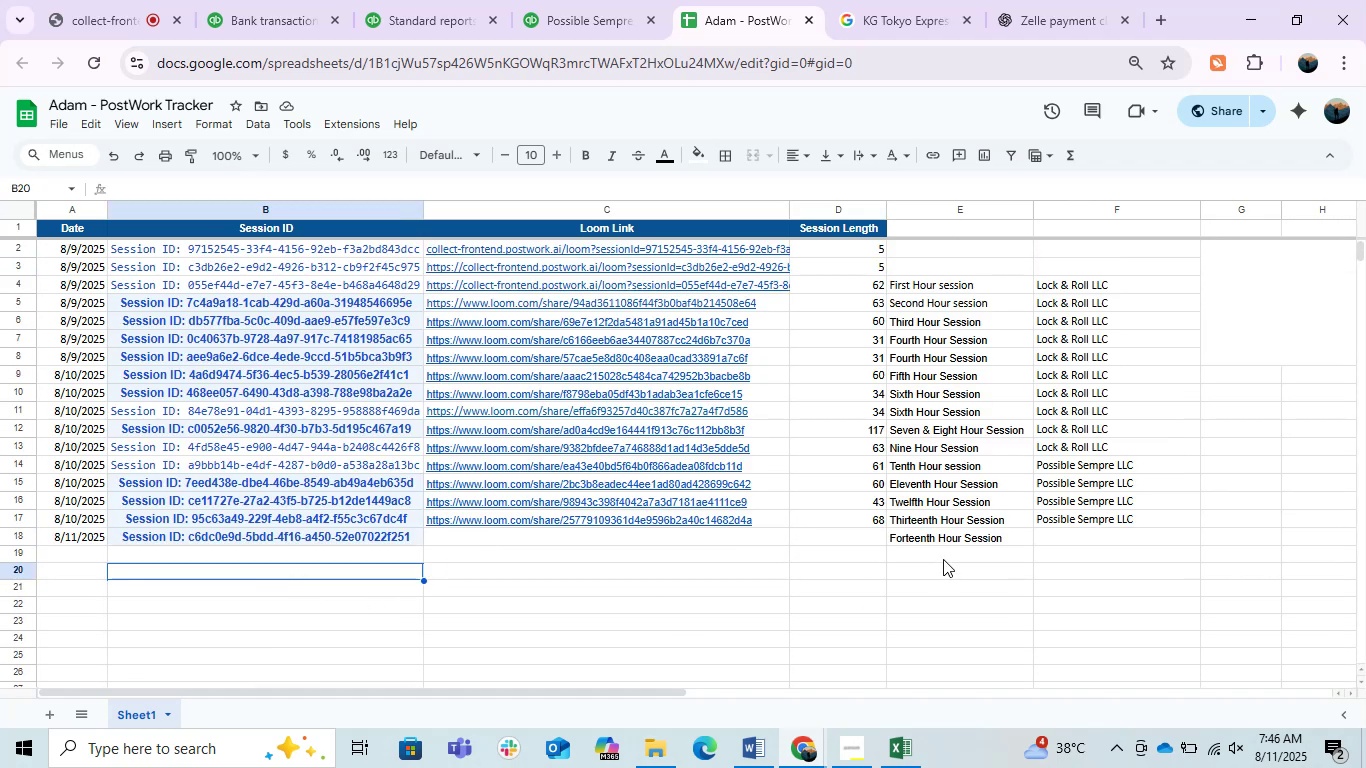 
scroll: coordinate [691, 469], scroll_direction: up, amount: 8.0
 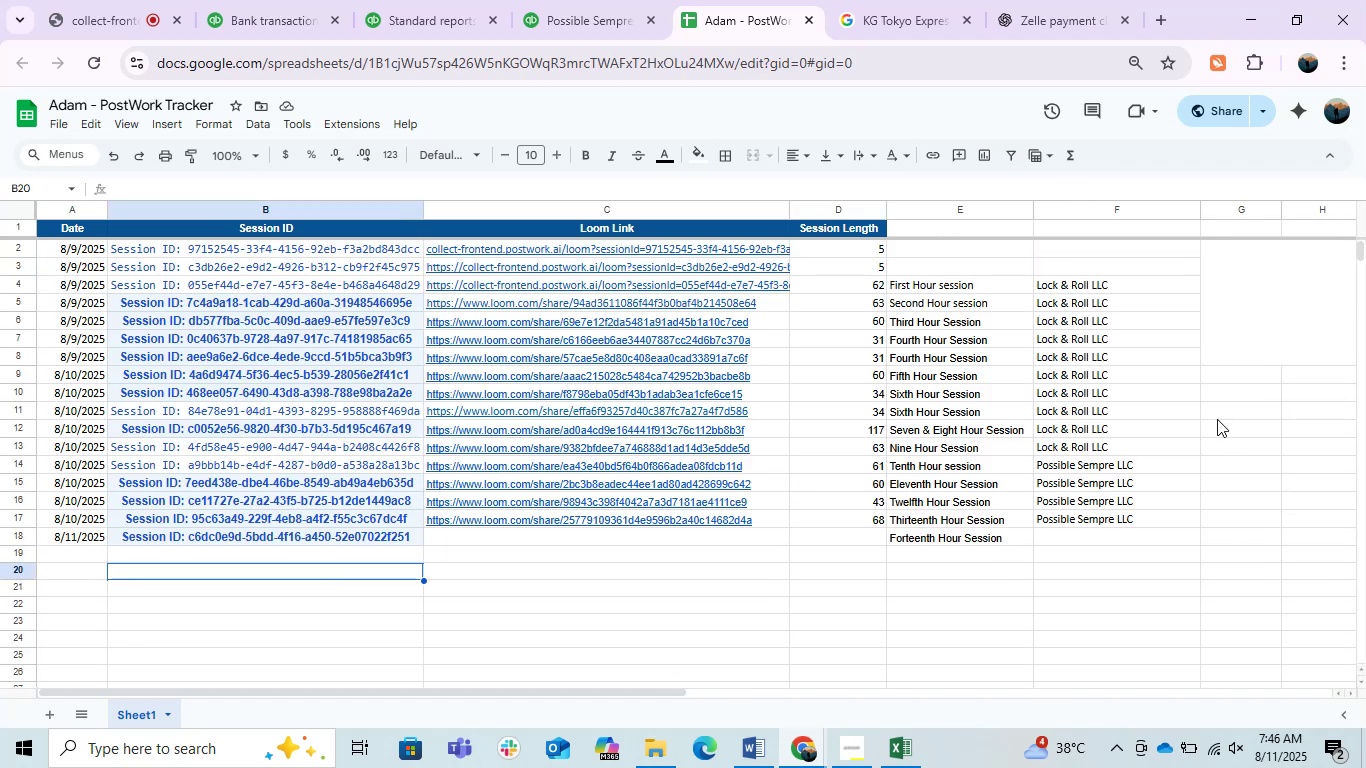 
left_click([1201, 406])
 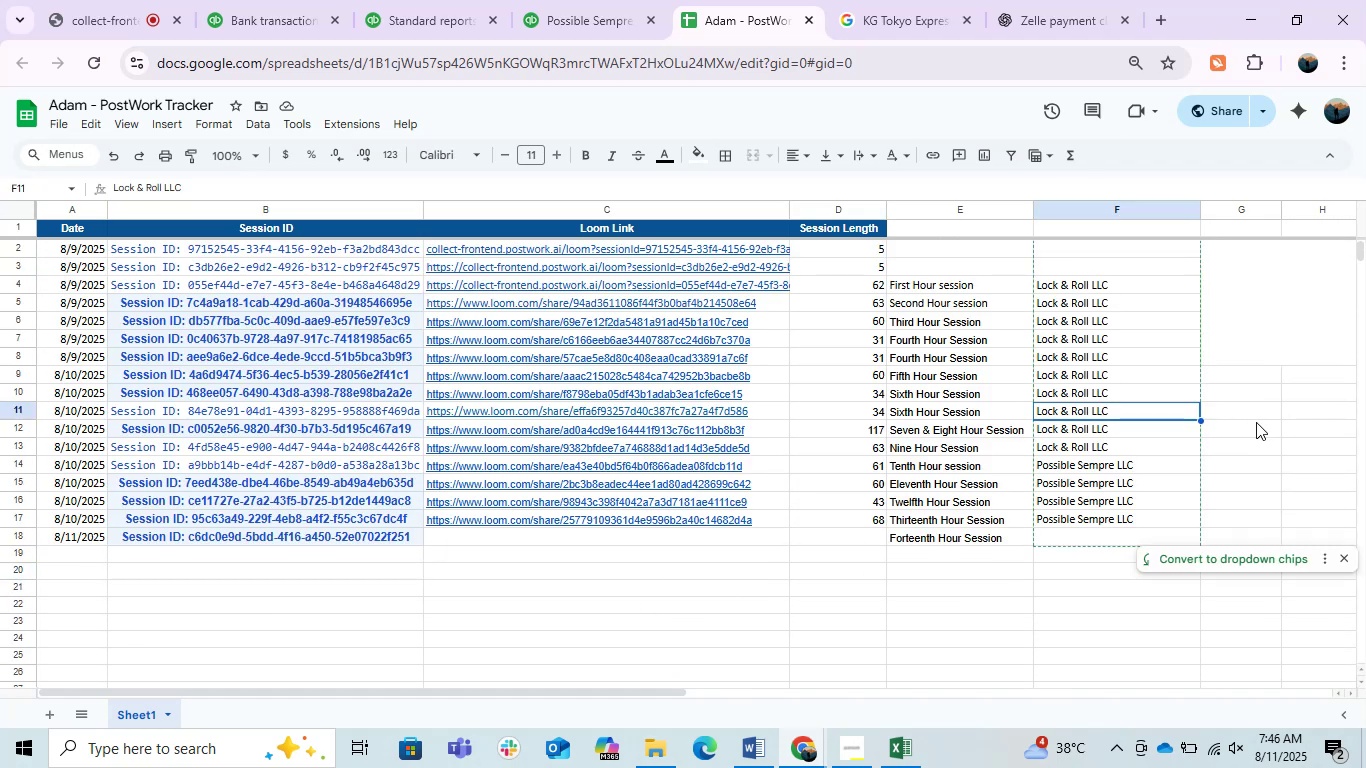 
left_click([1256, 422])
 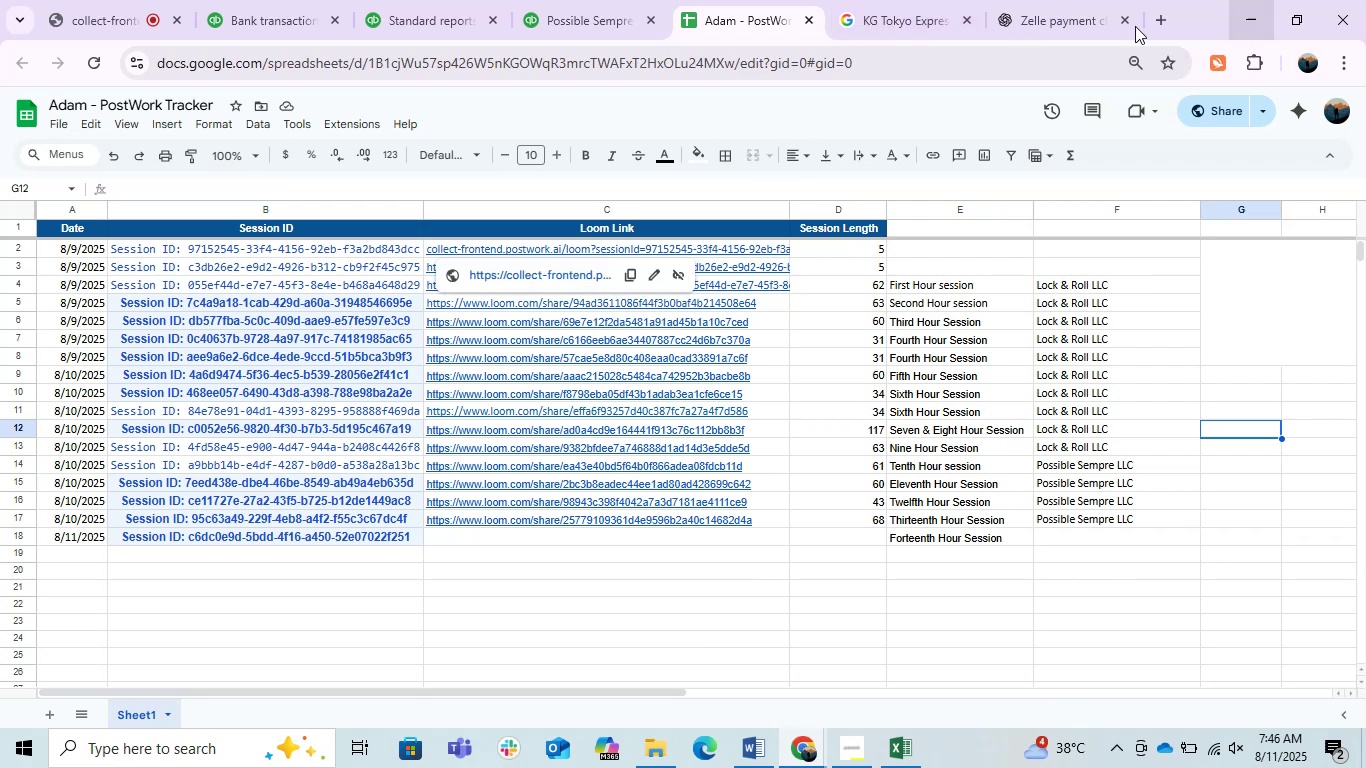 
left_click([202, 0])
 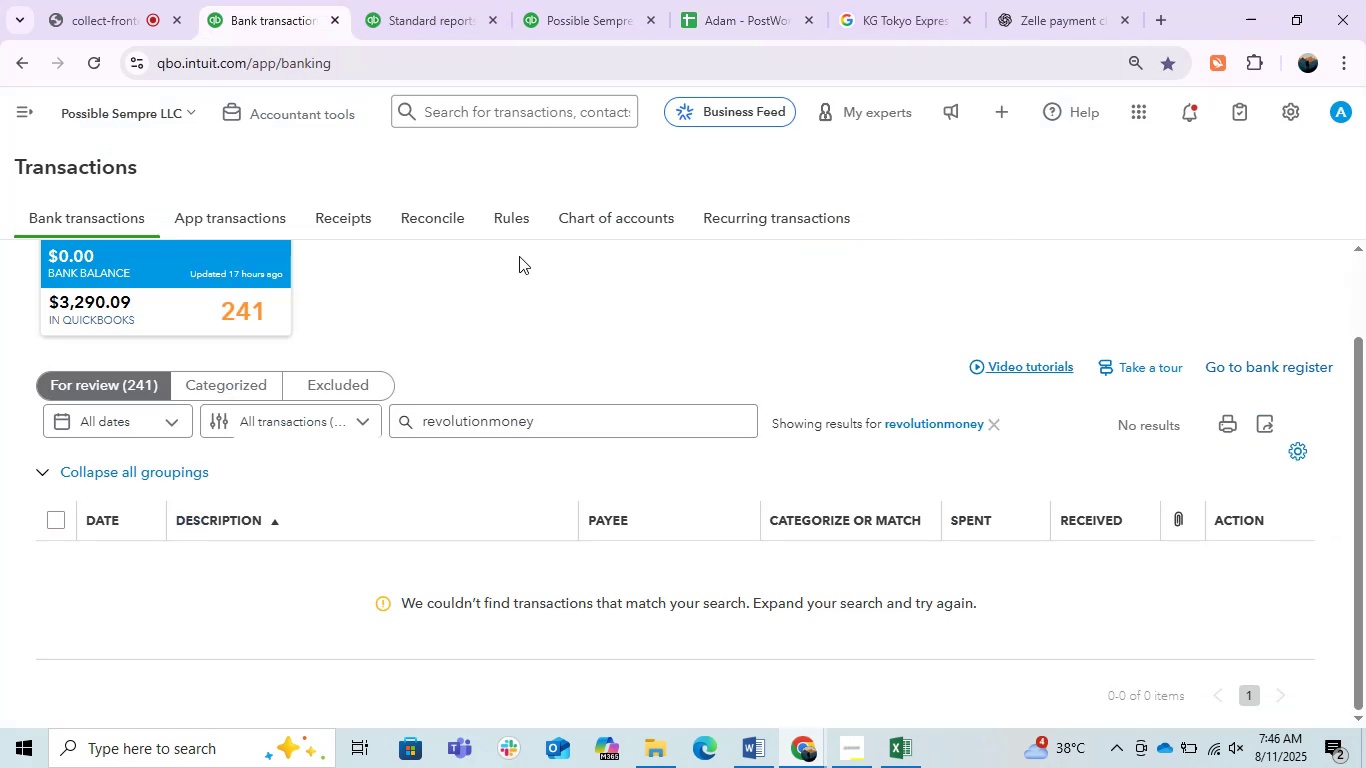 
left_click([536, 284])
 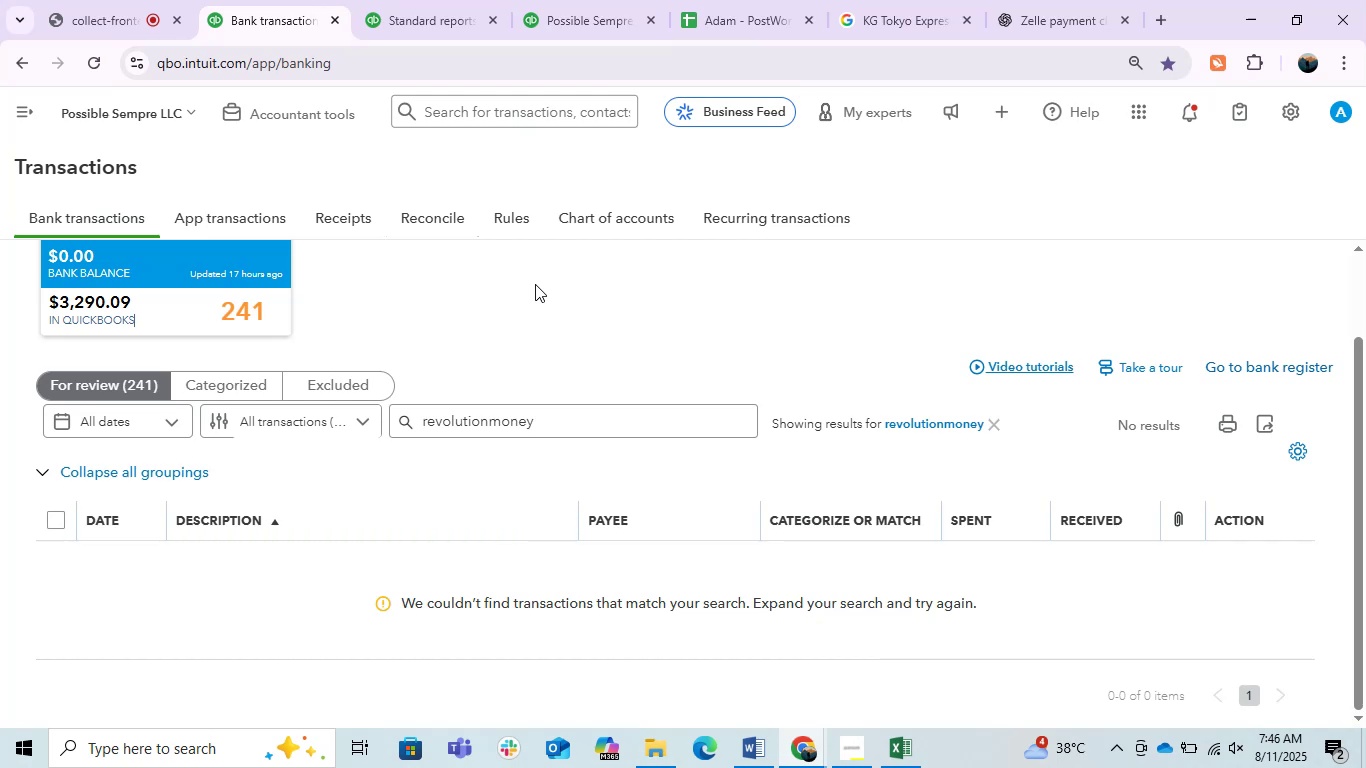 
wait(19.1)
 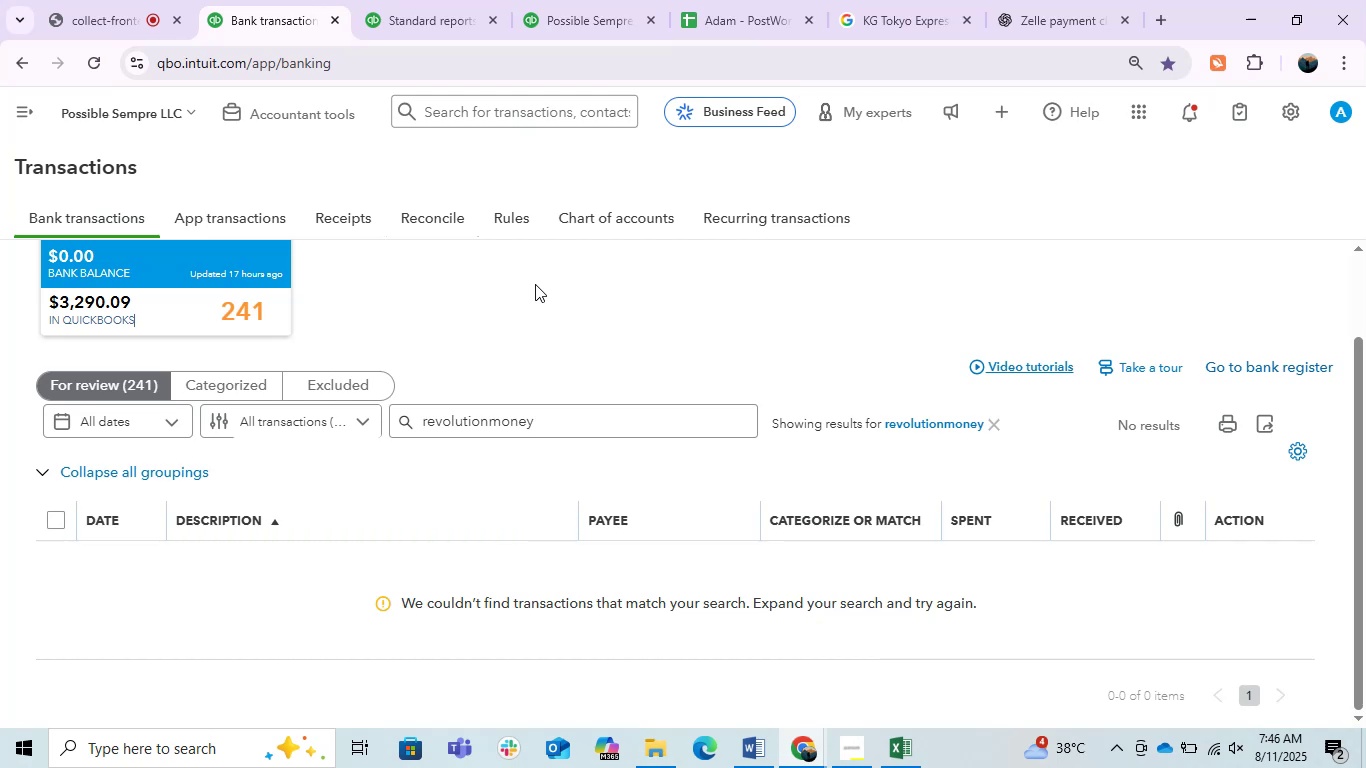 
left_click([903, 754])
 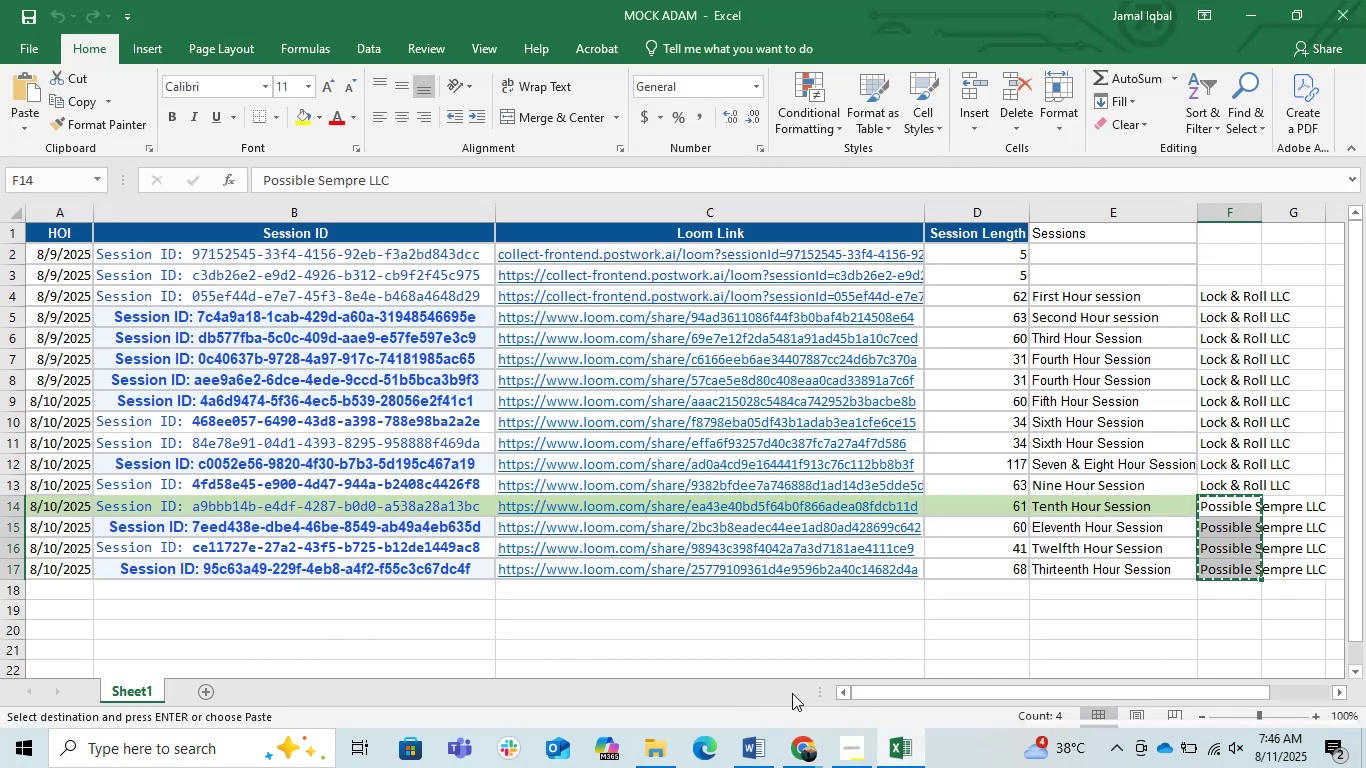 
left_click([640, 745])
 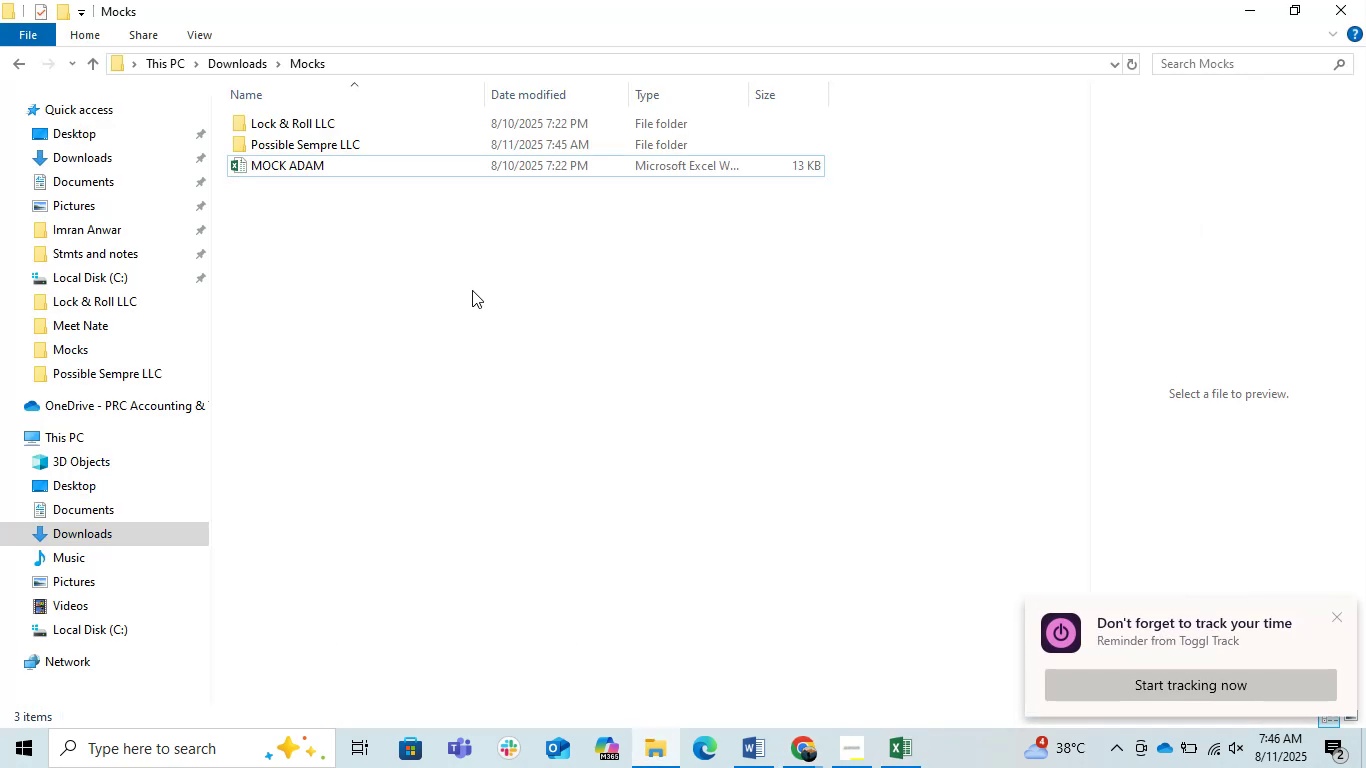 
left_click([472, 290])
 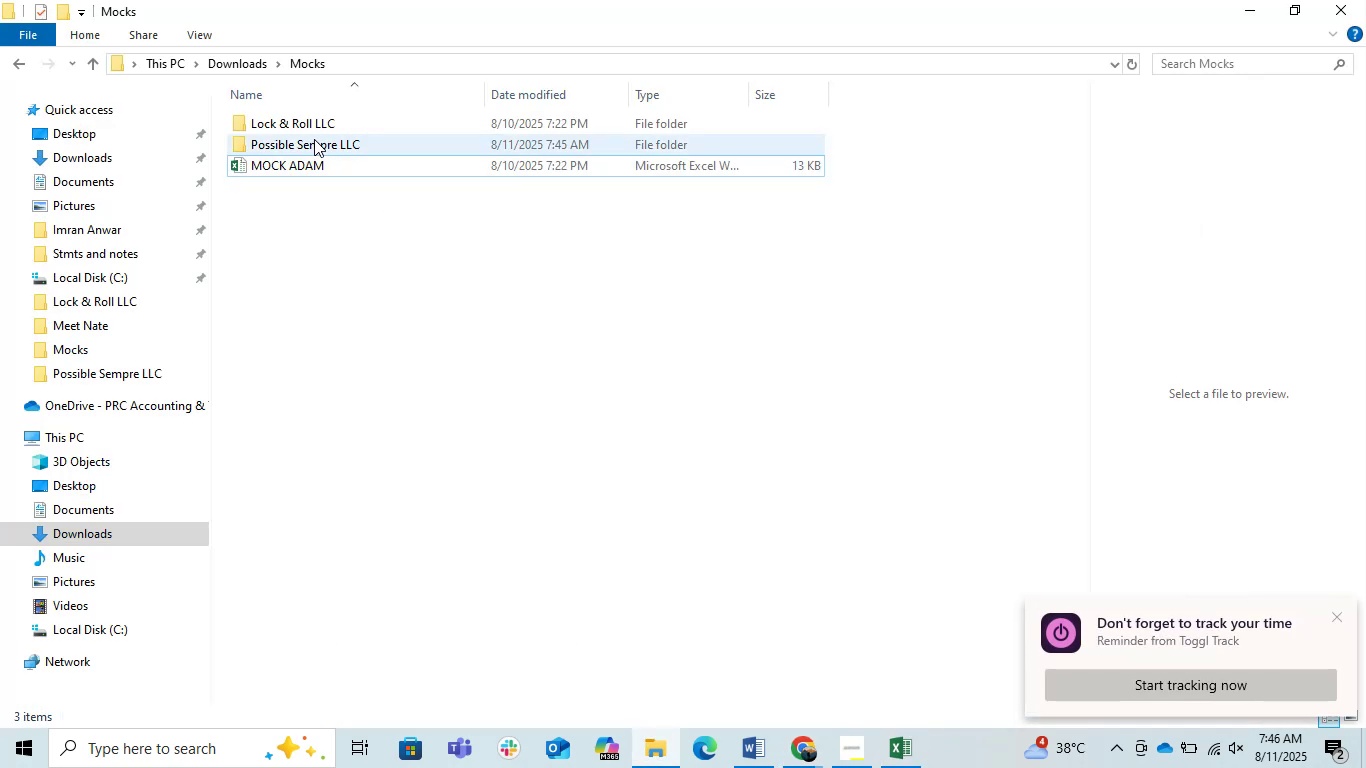 
double_click([314, 139])
 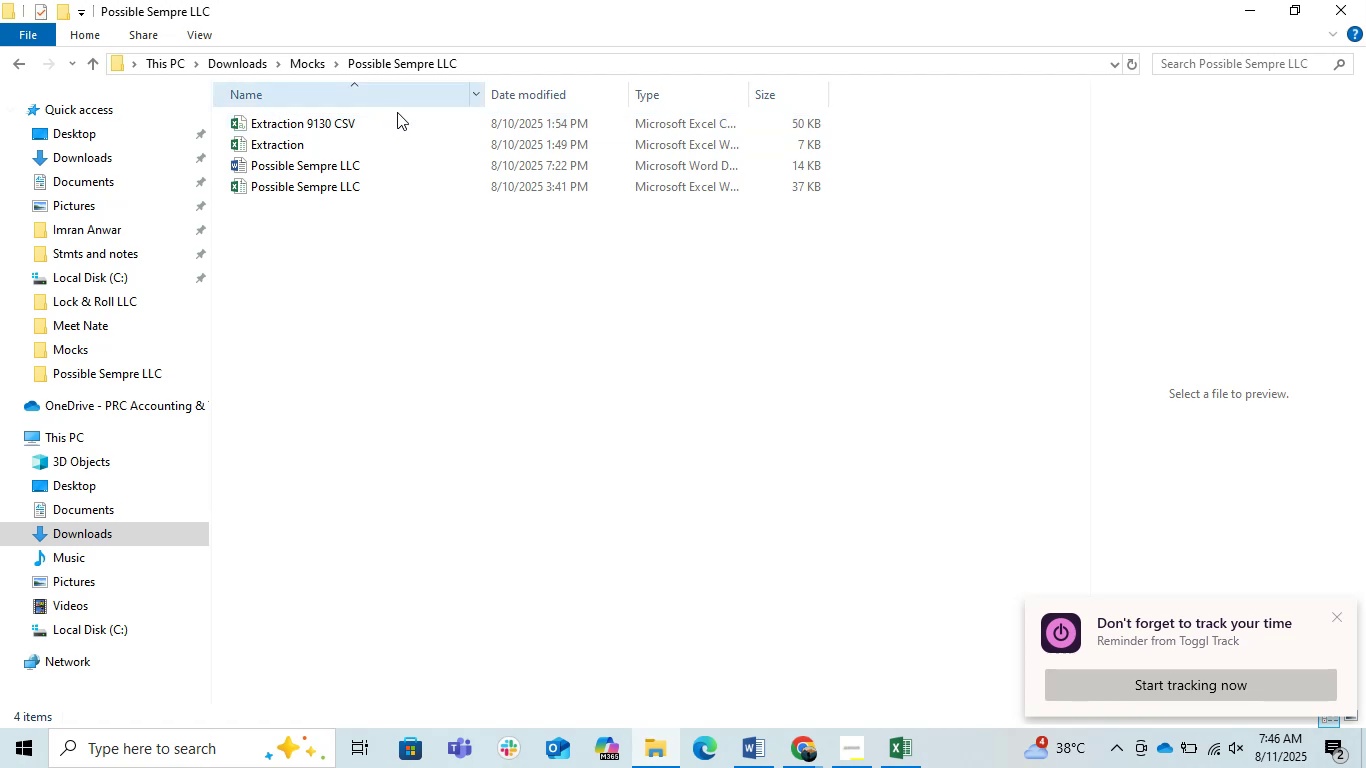 
wait(5.51)
 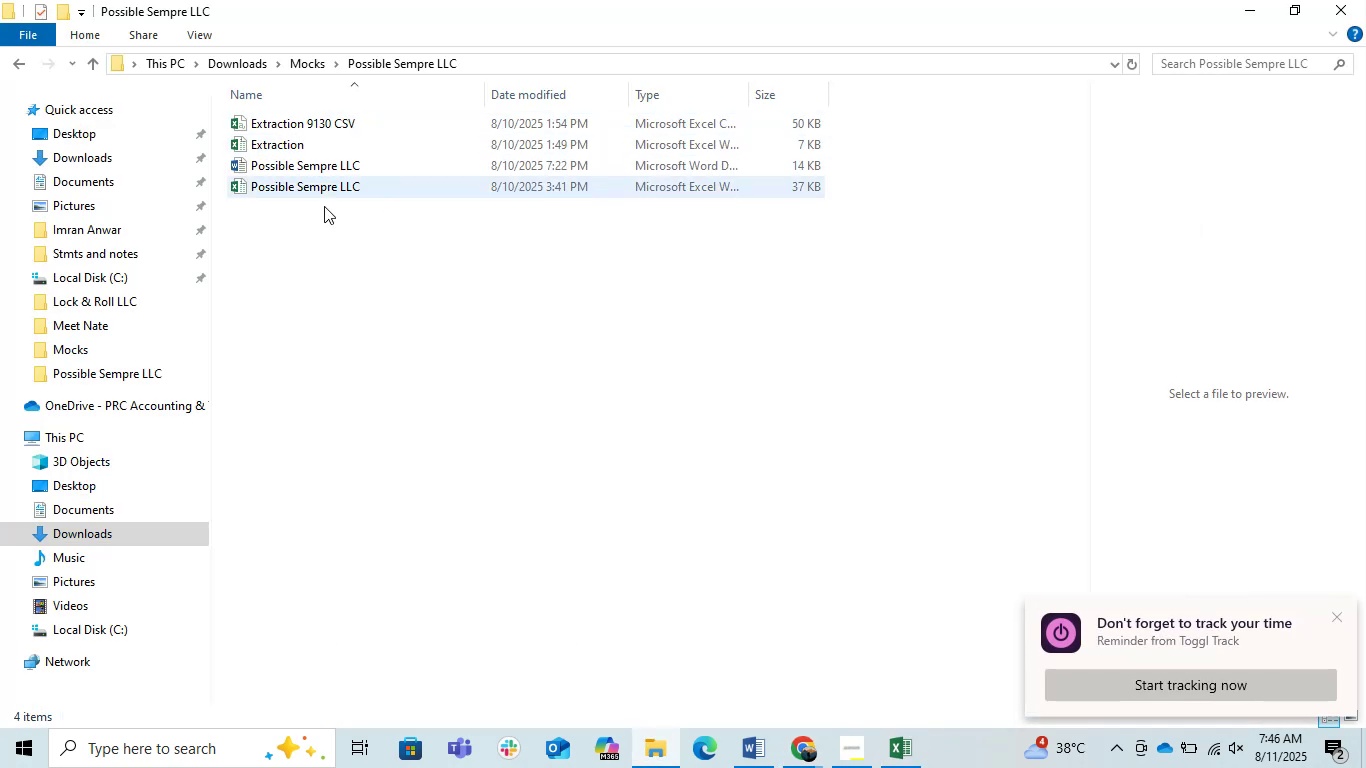 
double_click([387, 187])
 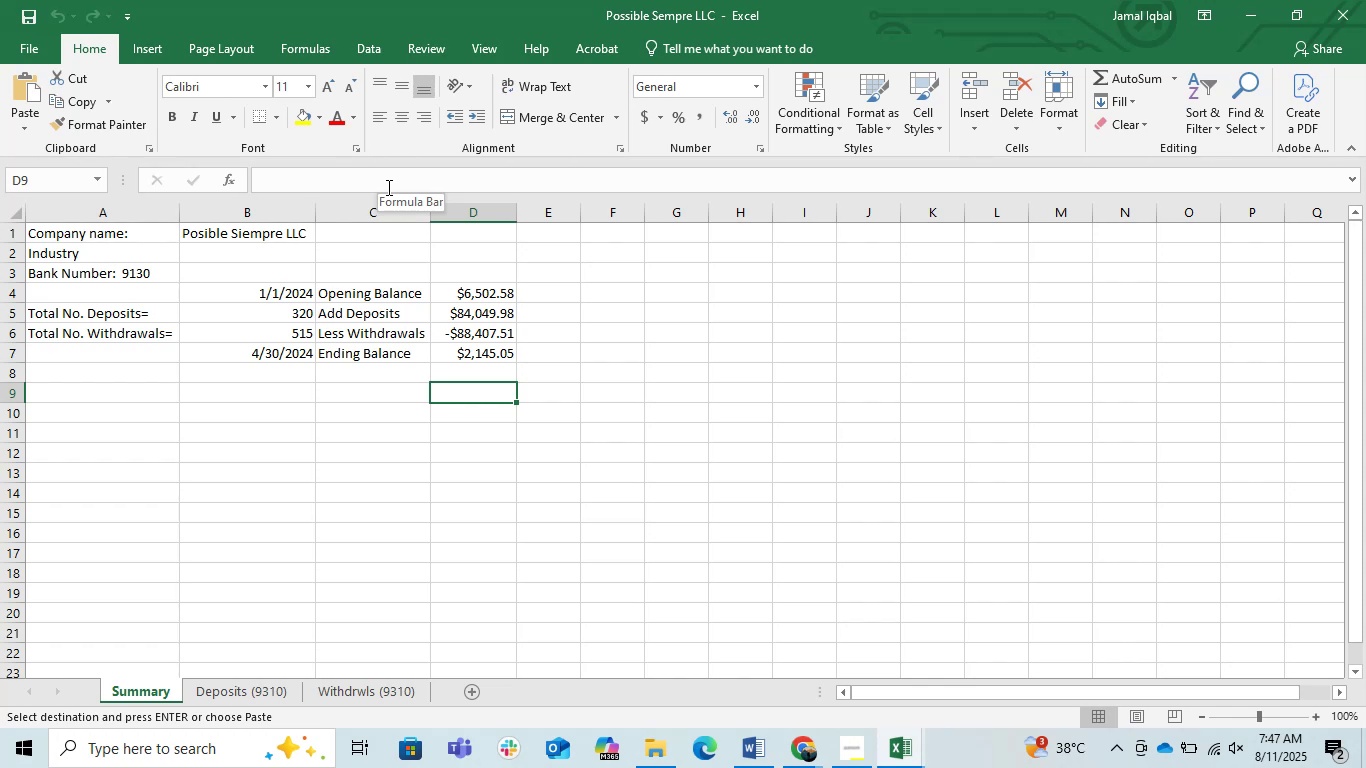 
wait(24.66)
 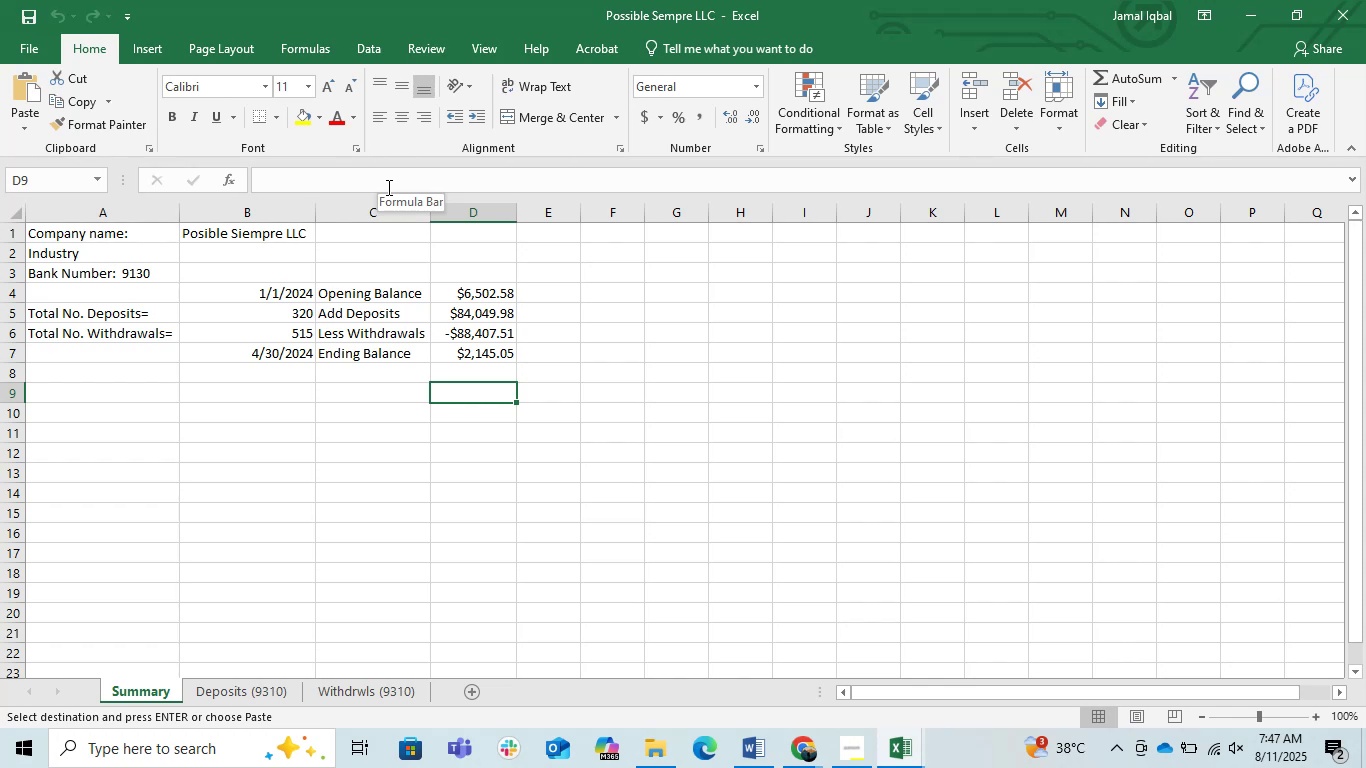 
left_click([366, 408])
 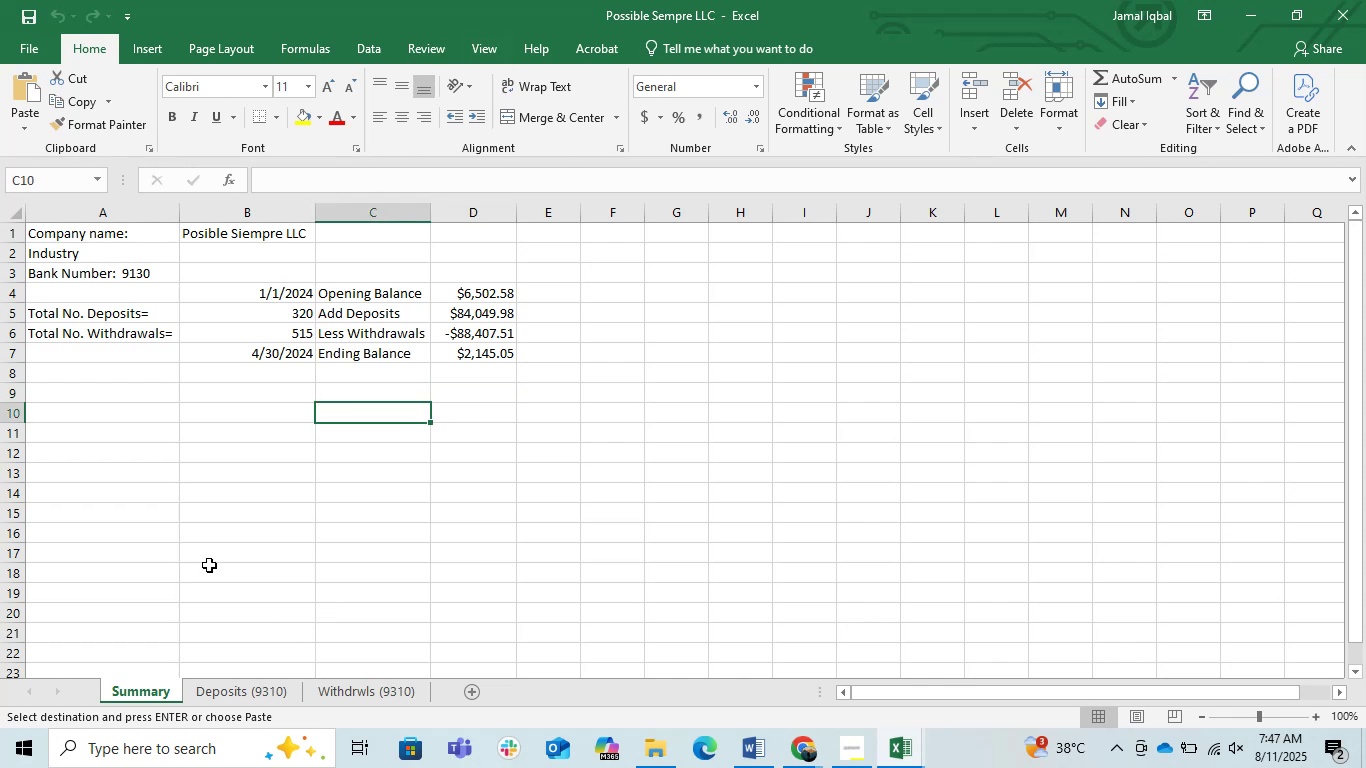 
scroll: coordinate [206, 544], scroll_direction: up, amount: 1.0
 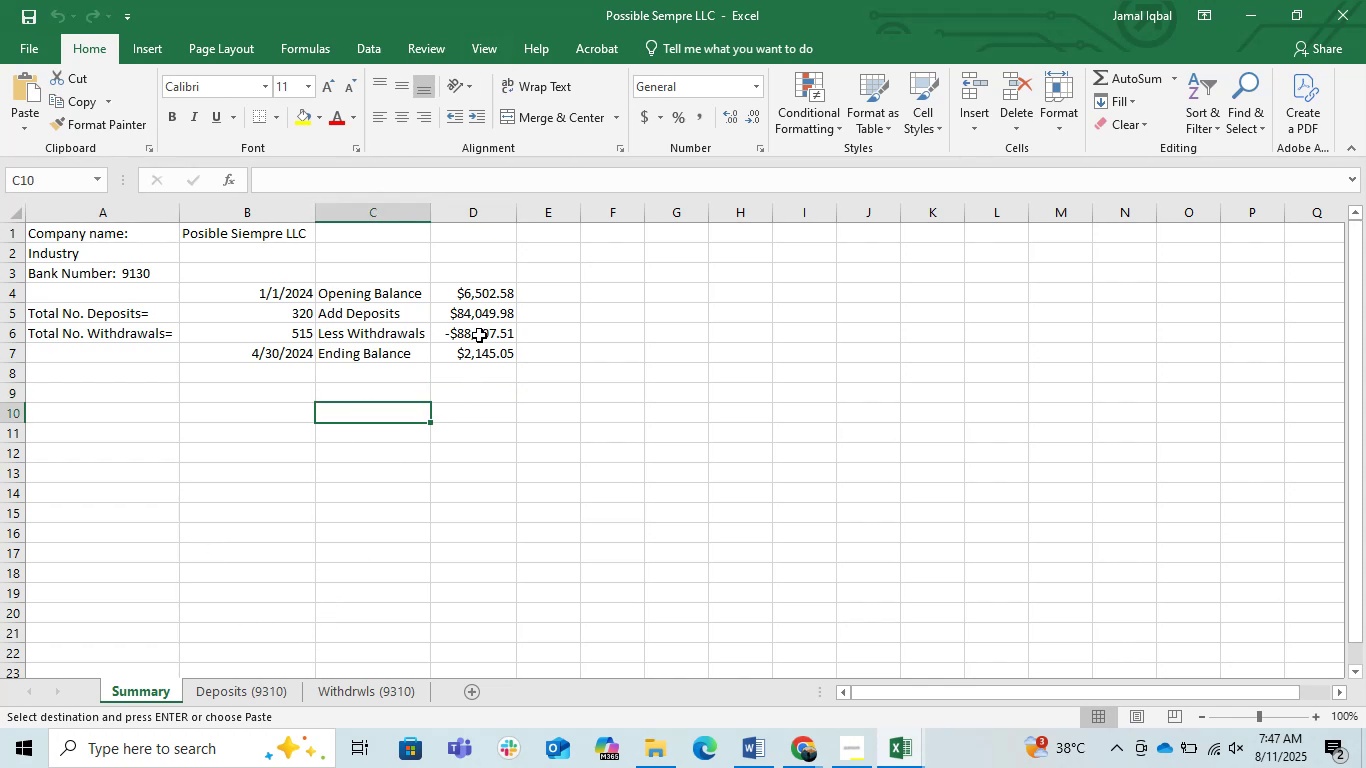 
left_click([479, 335])
 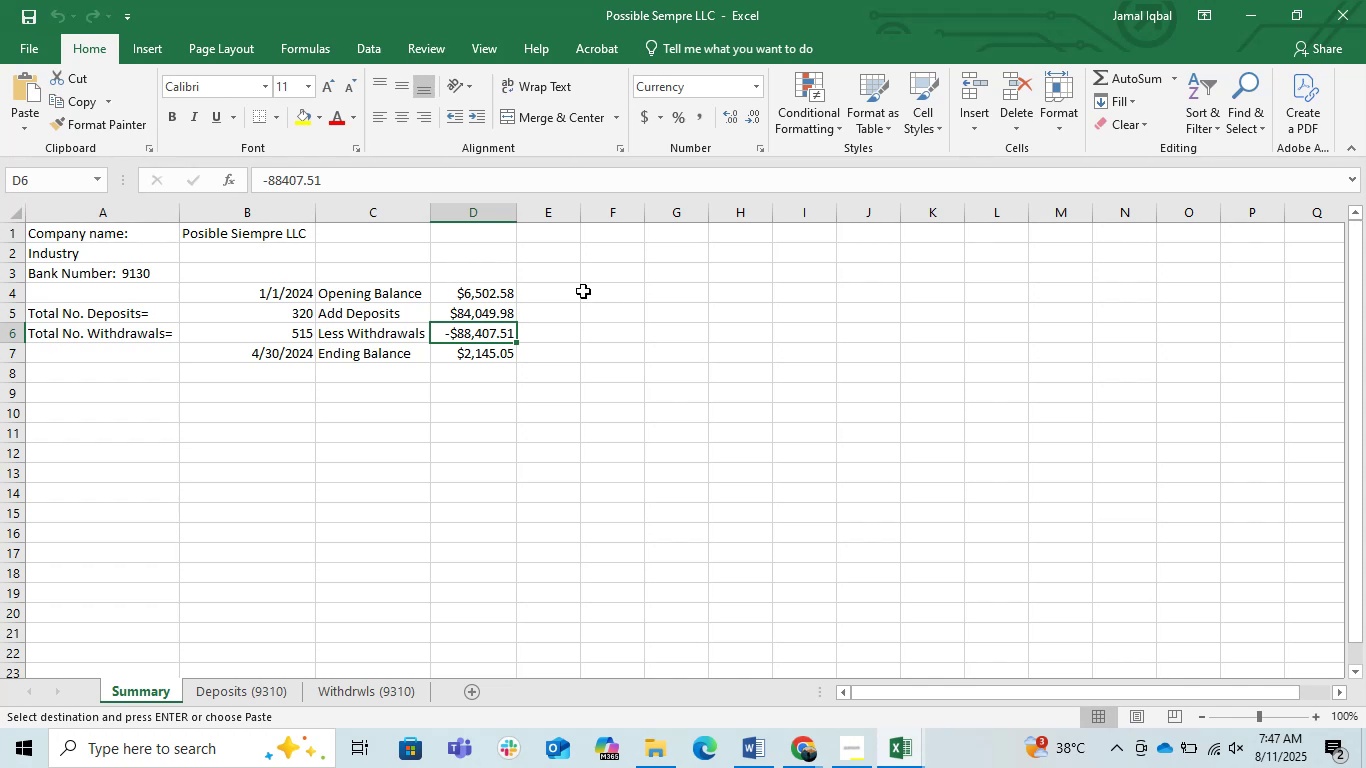 
left_click([580, 291])
 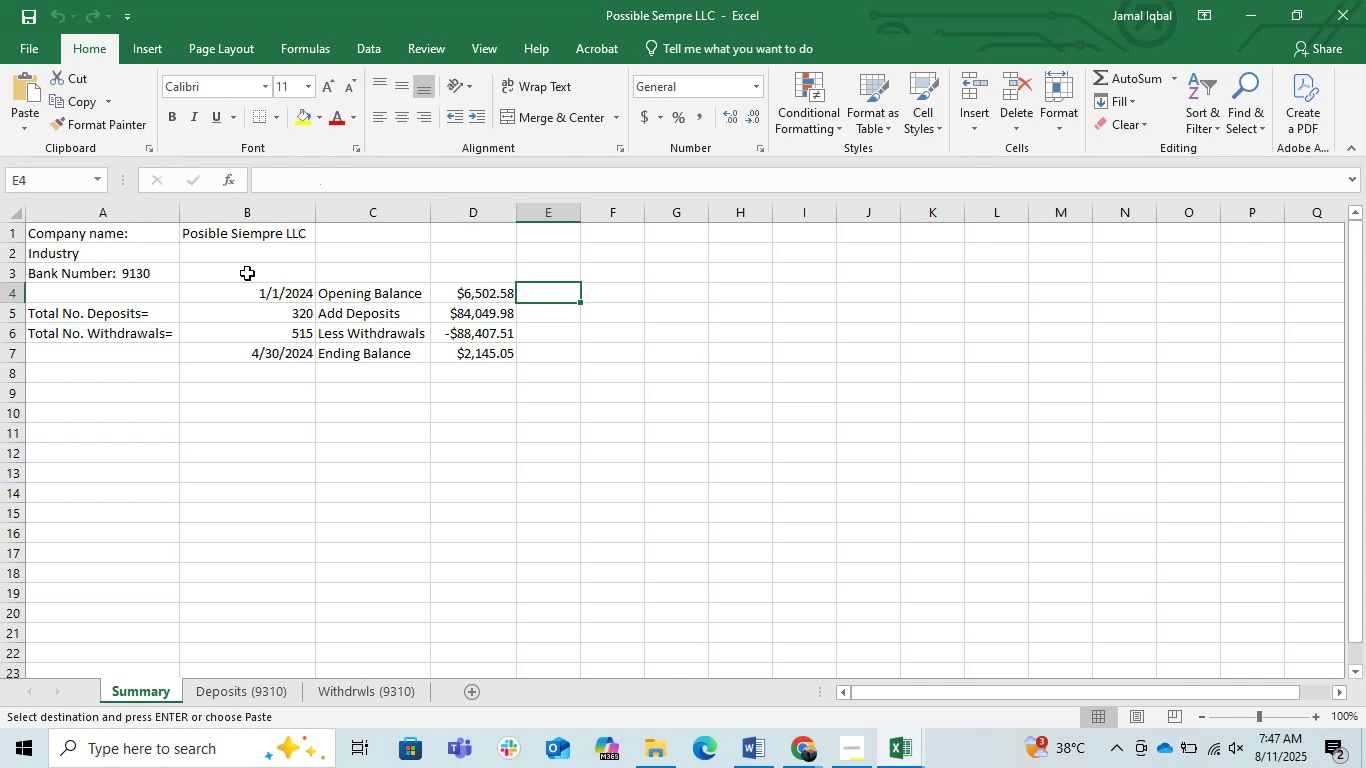 
left_click([291, 291])
 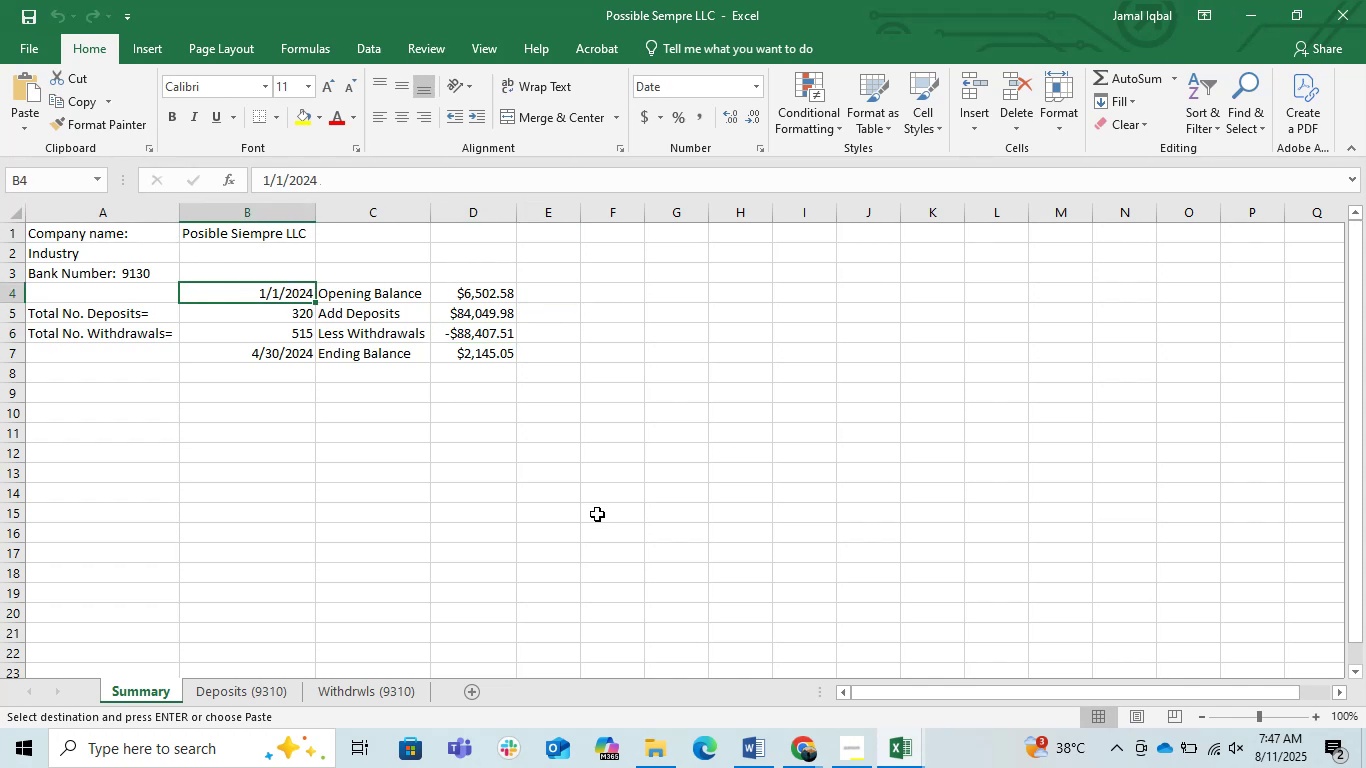 
left_click([383, 688])
 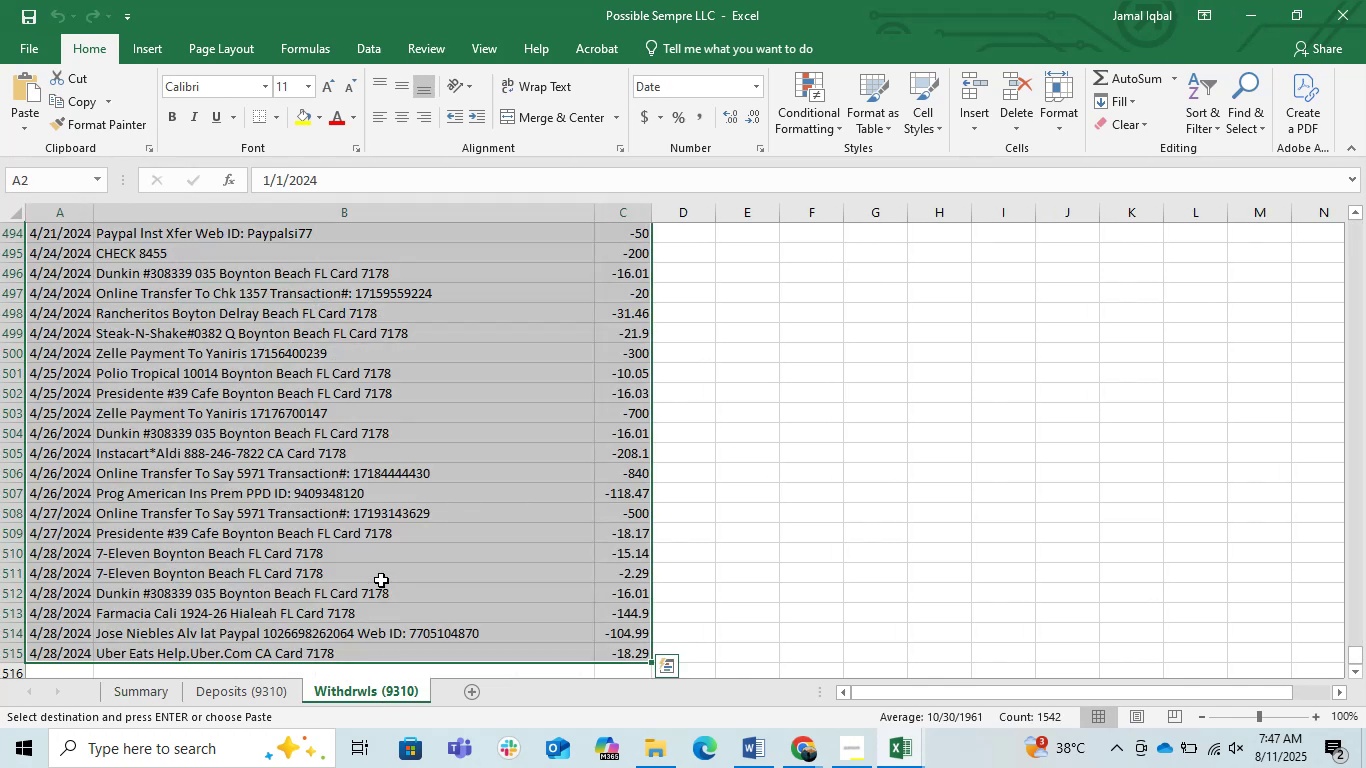 
left_click([436, 486])
 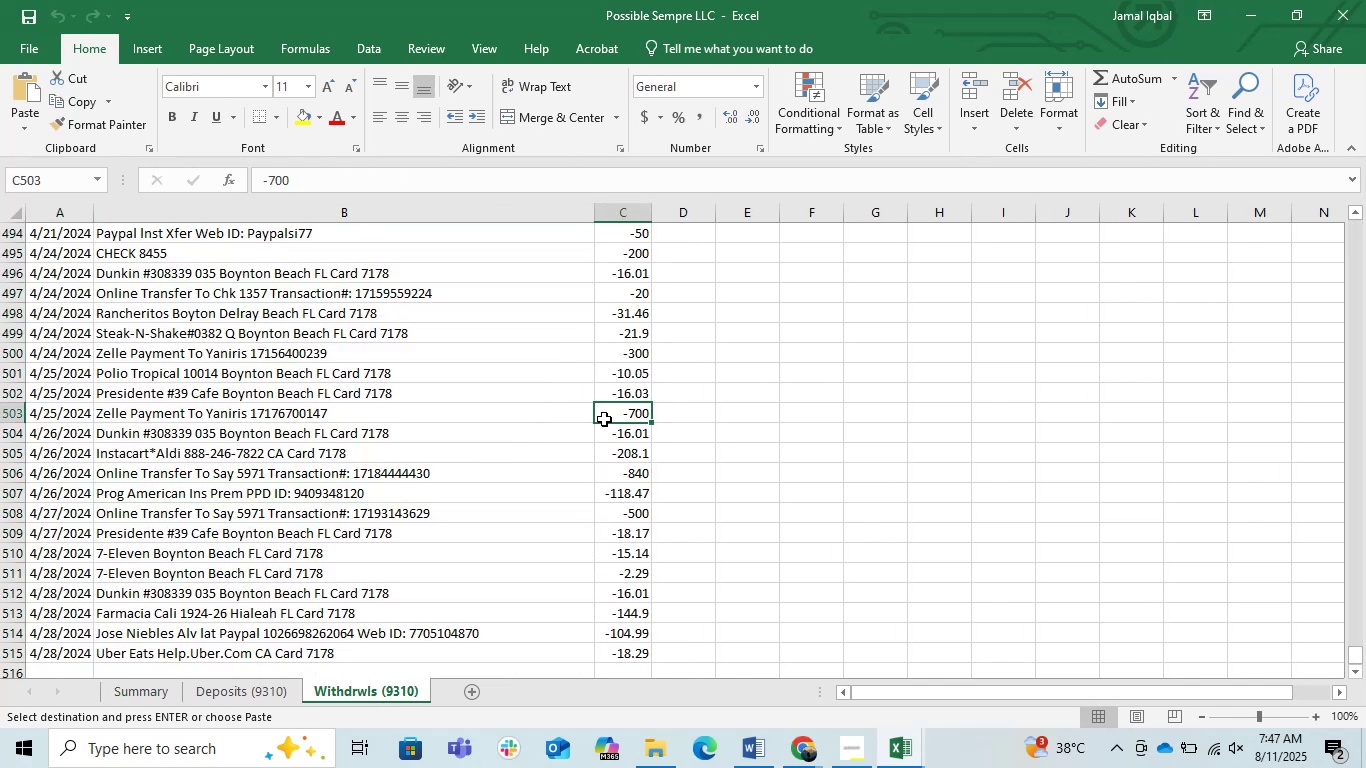 
scroll: coordinate [604, 423], scroll_direction: up, amount: 24.0
 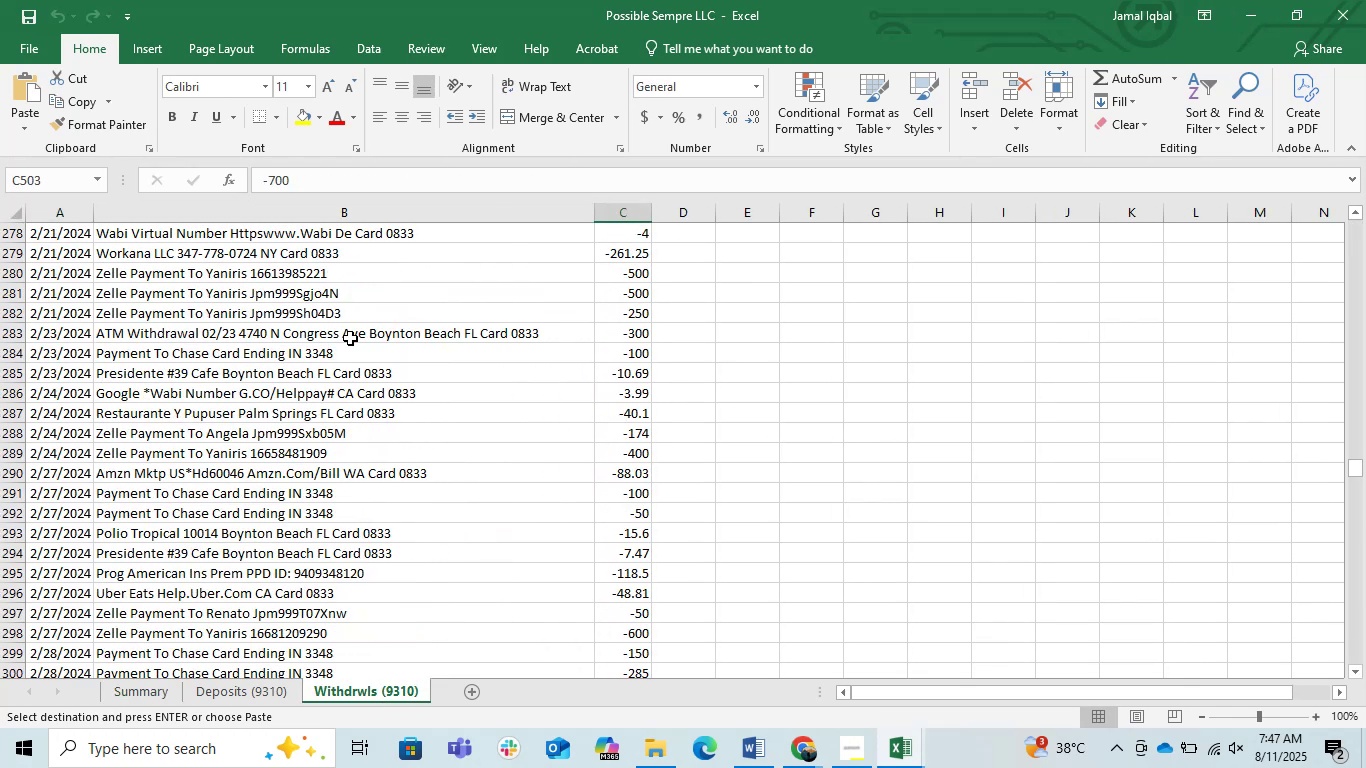 
left_click([350, 338])
 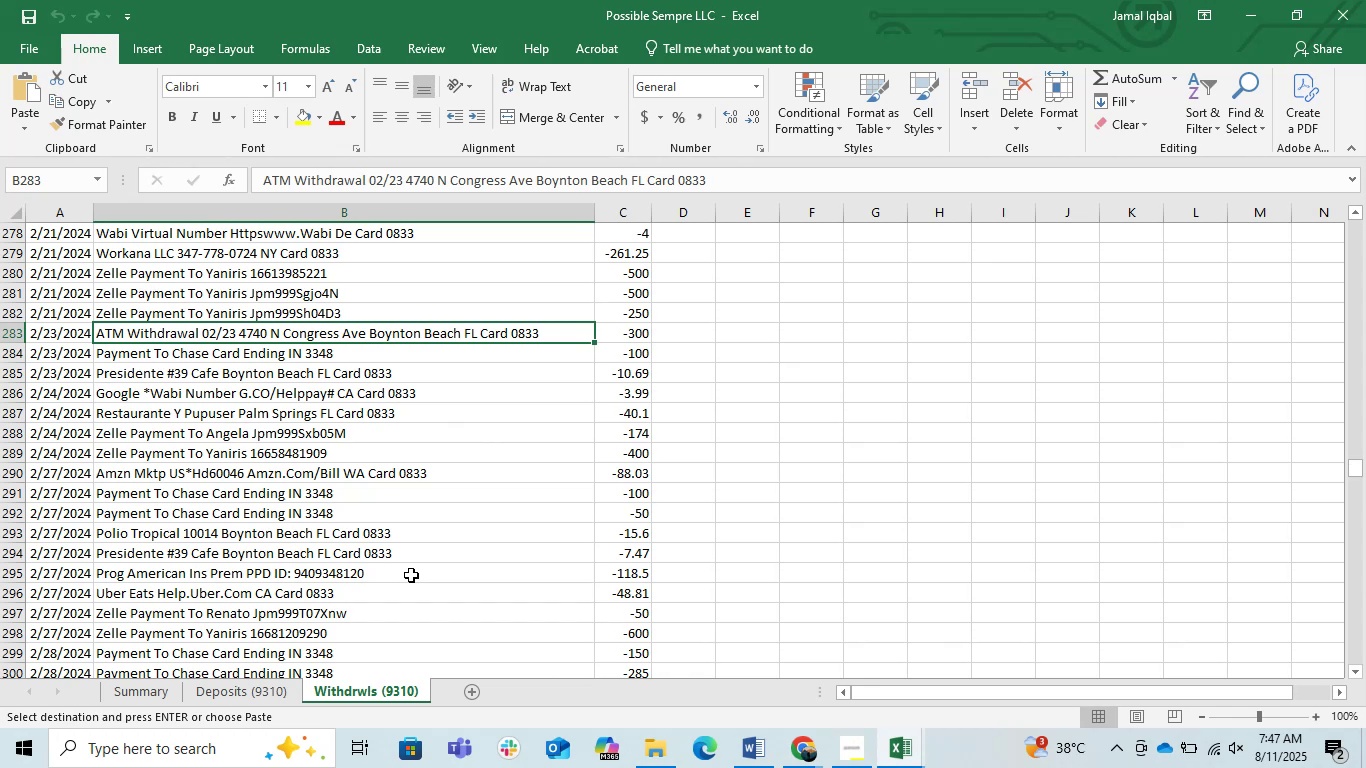 
left_click([1248, 12])
 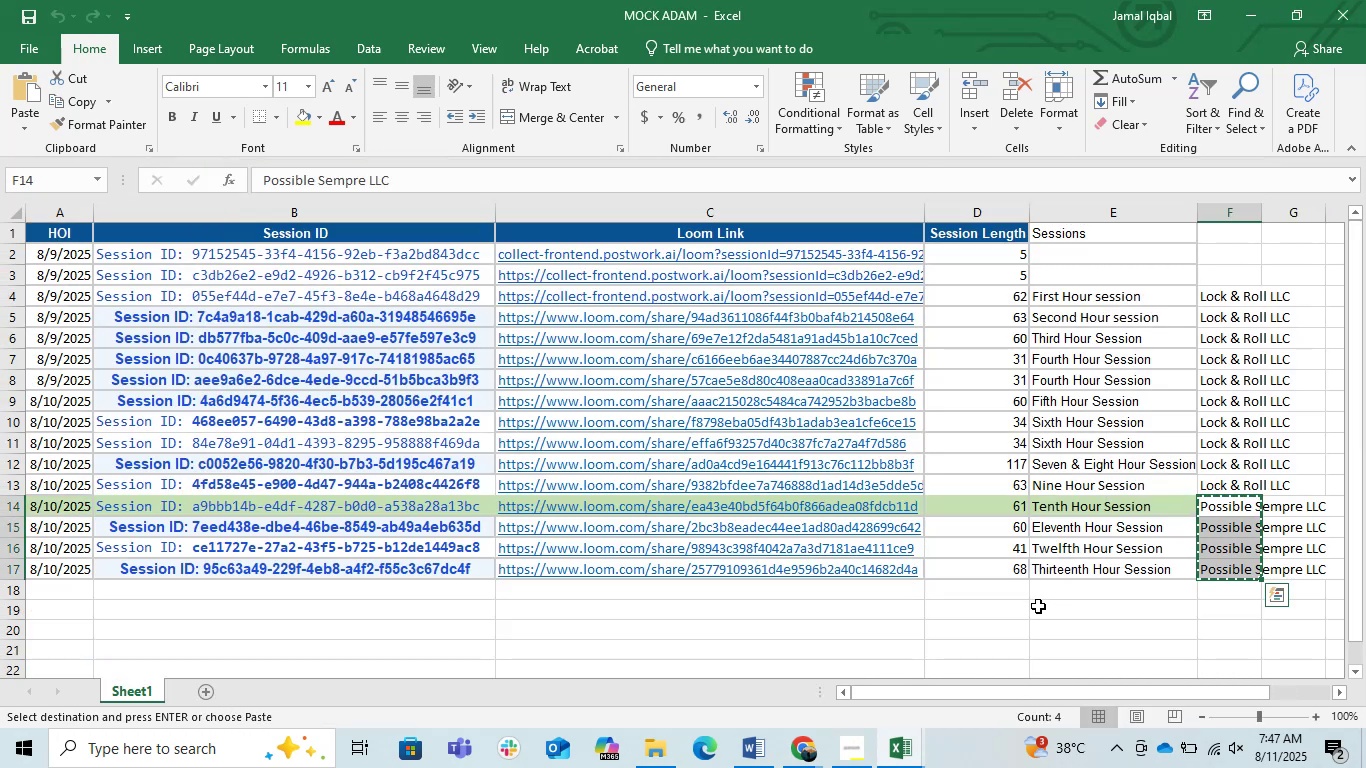 
left_click([1017, 610])
 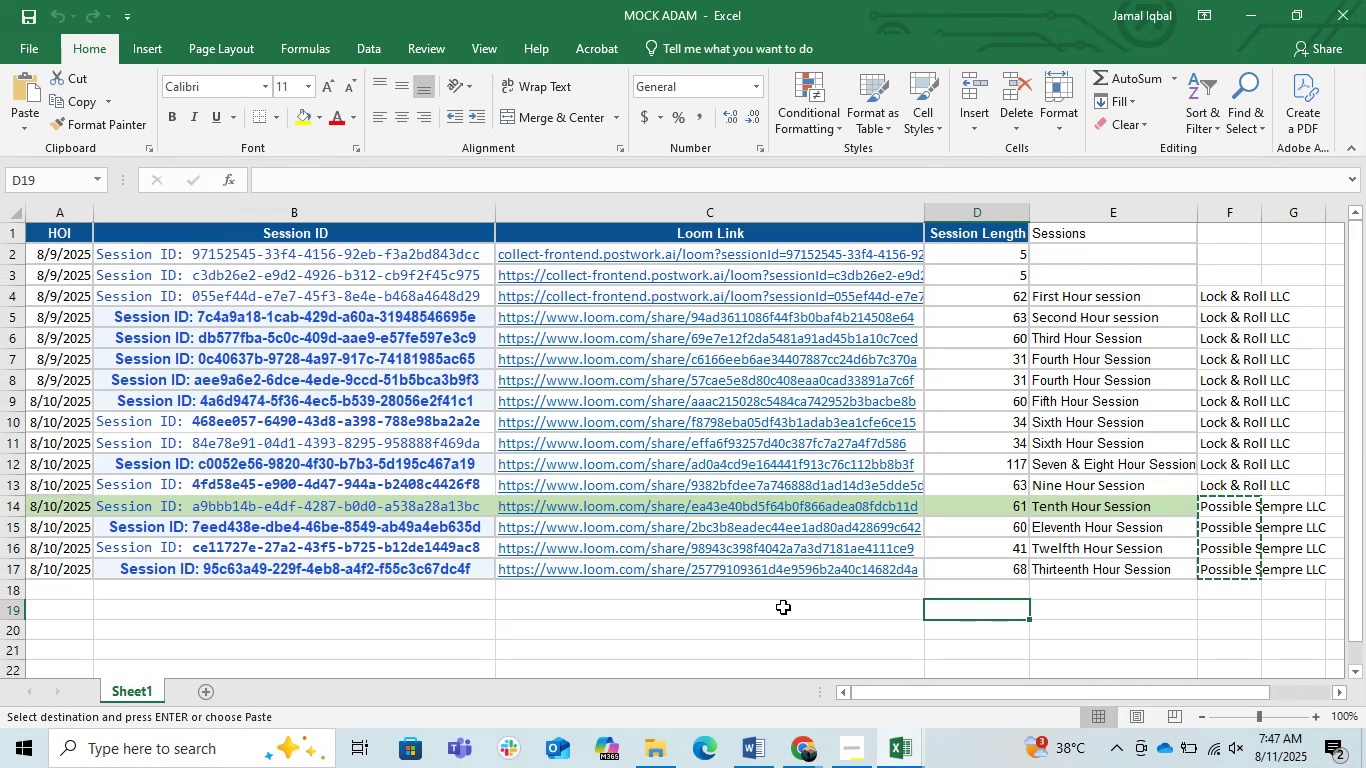 
left_click([776, 606])
 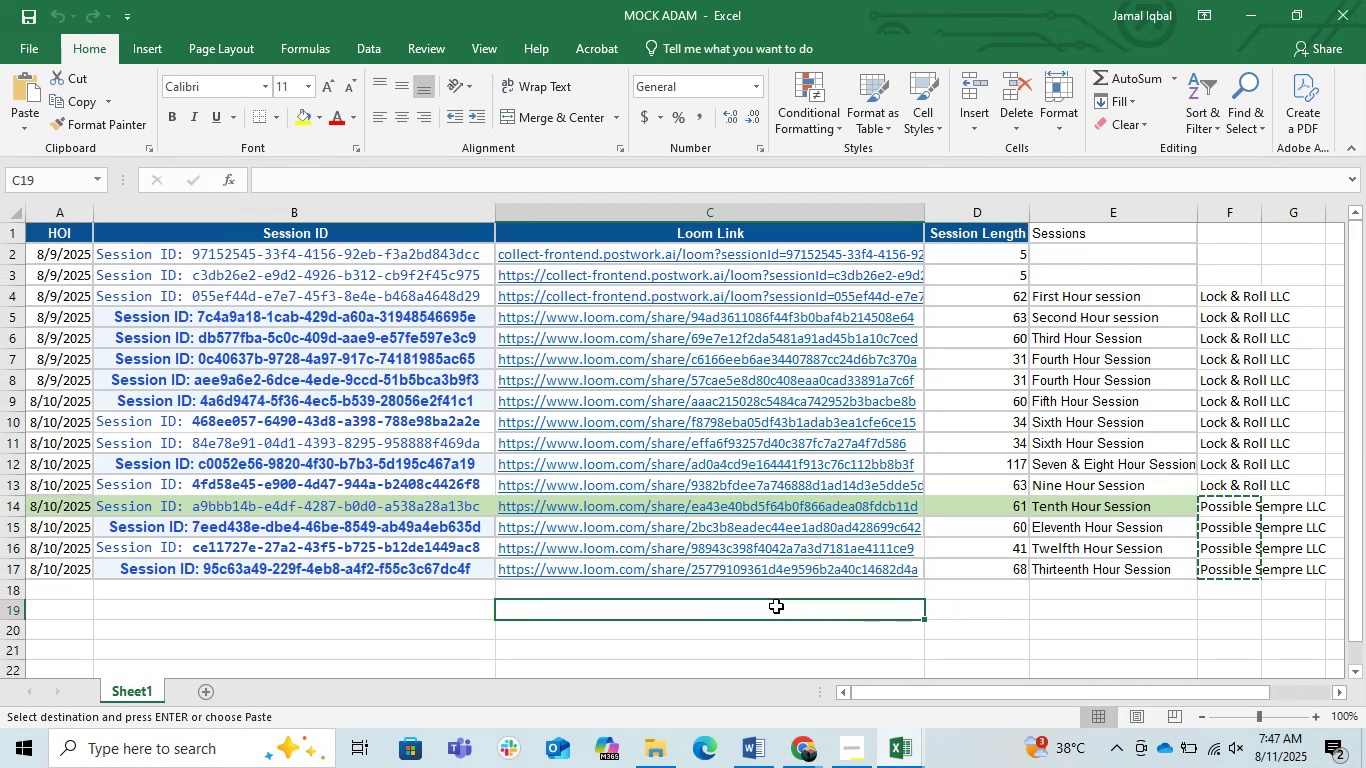 
key(F2)
 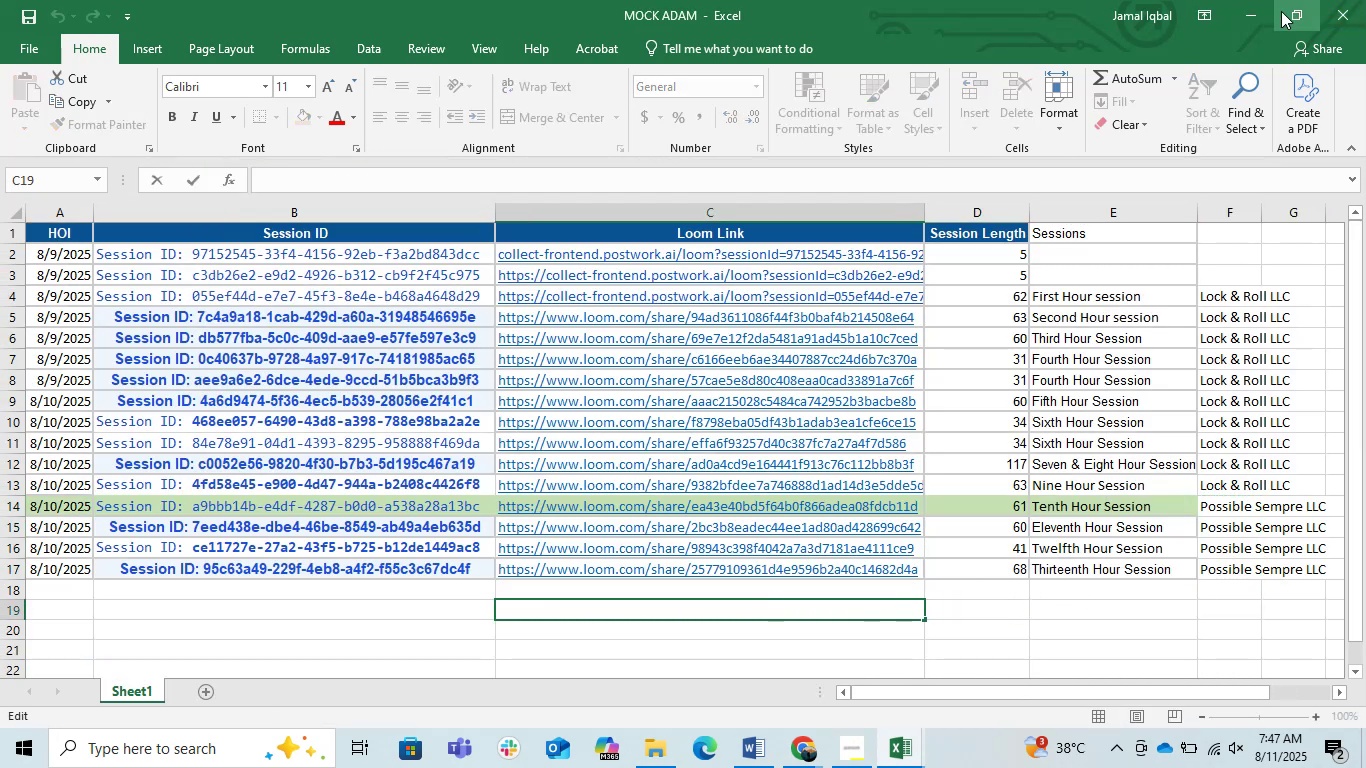 
left_click([1262, 4])
 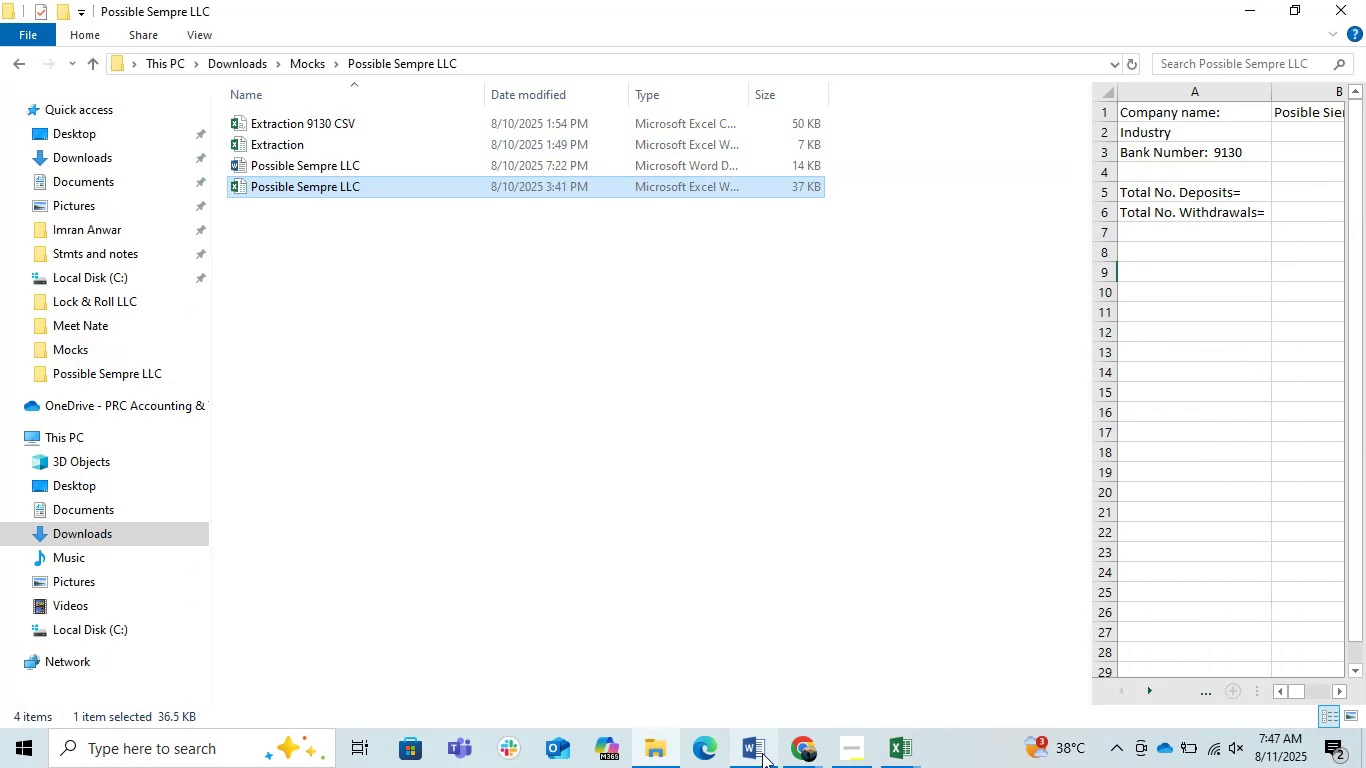 
left_click([798, 746])
 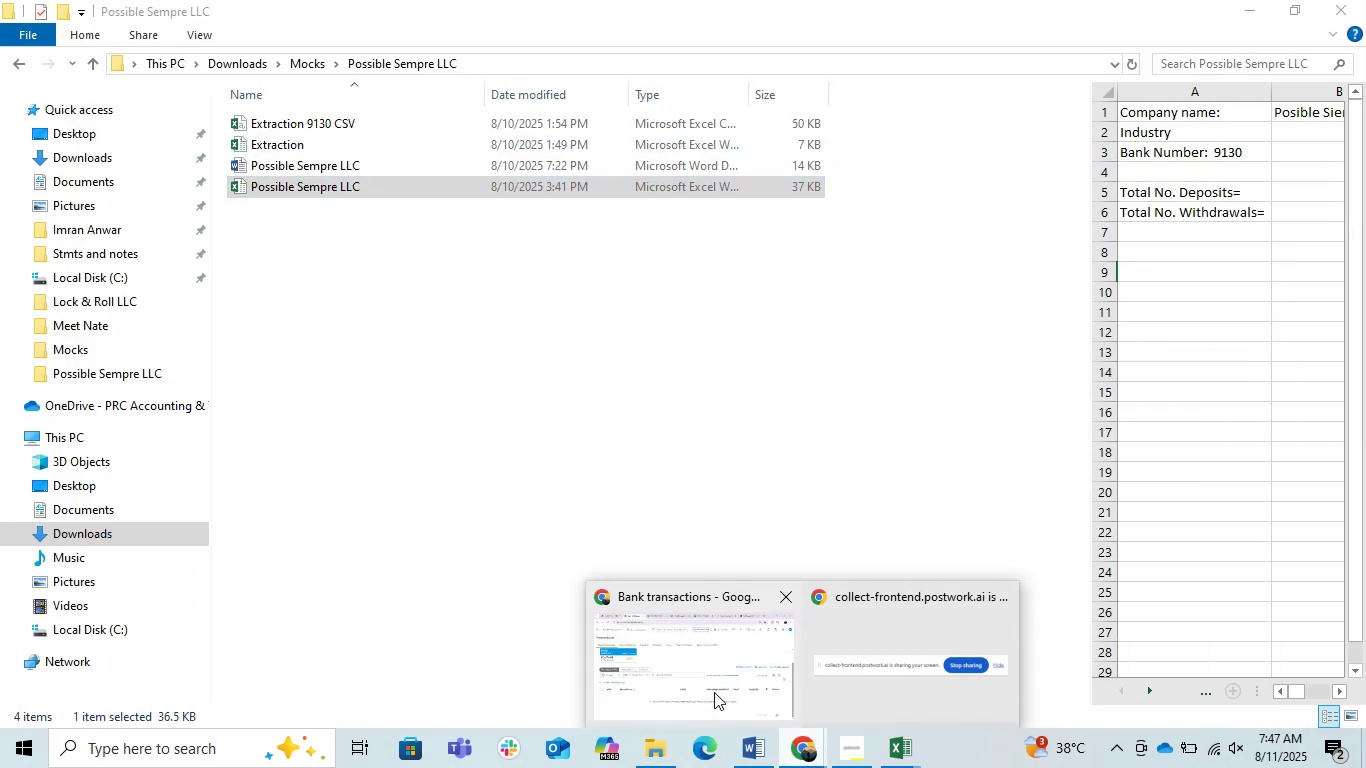 
left_click([714, 692])
 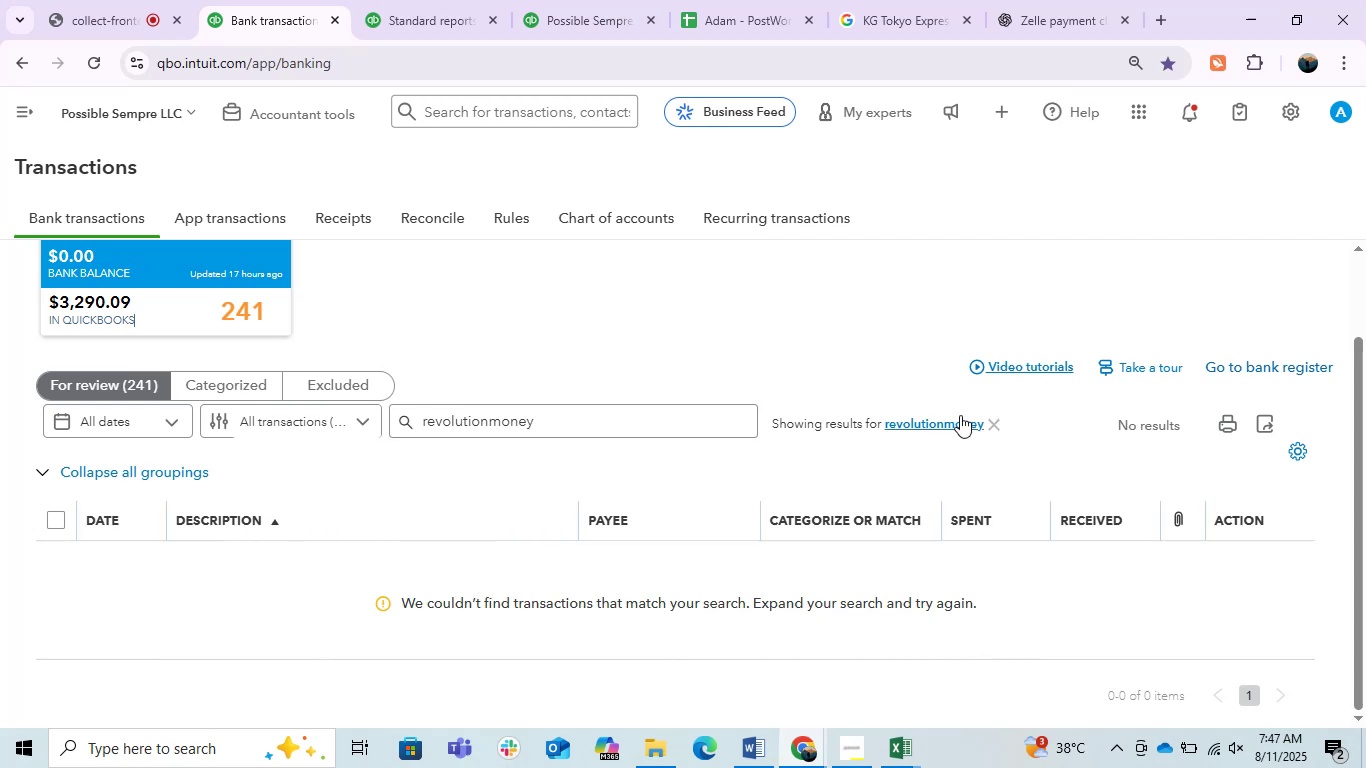 
left_click([995, 425])
 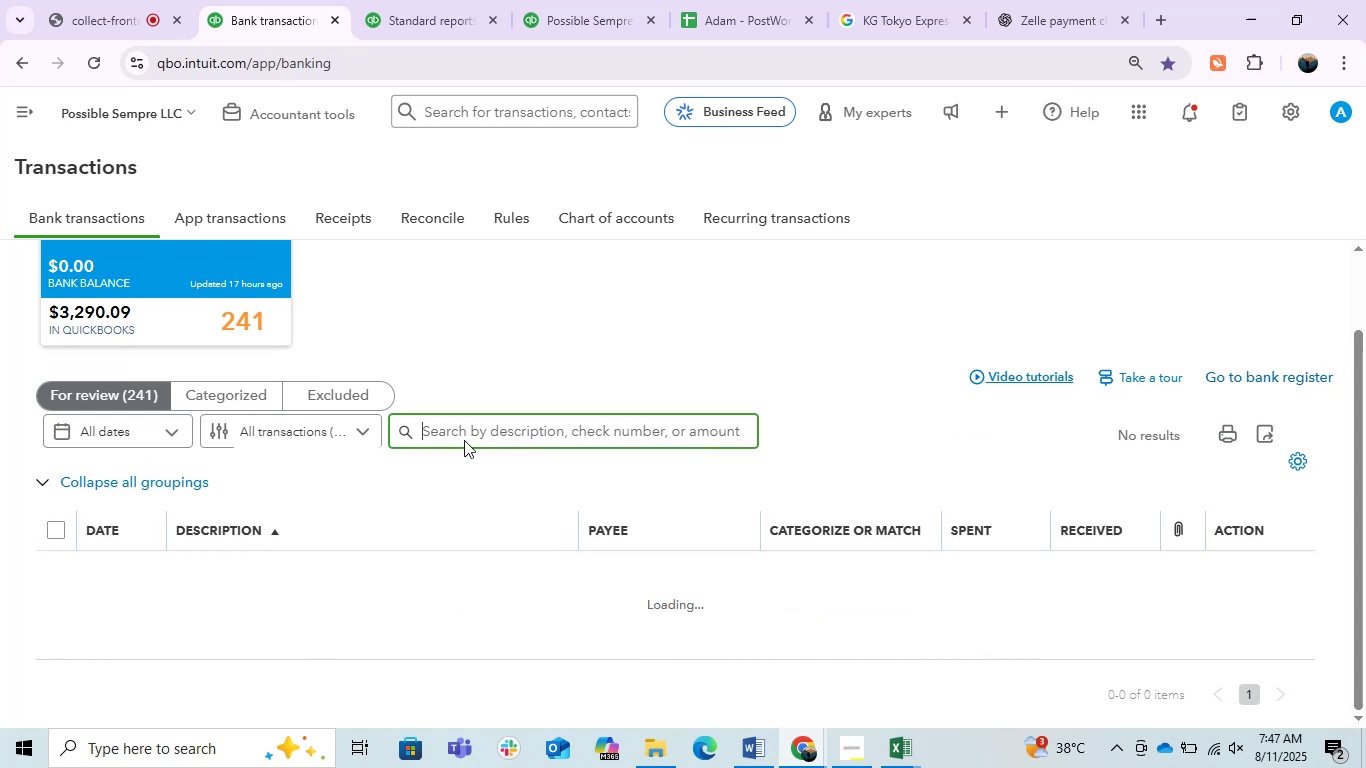 
left_click([459, 0])
 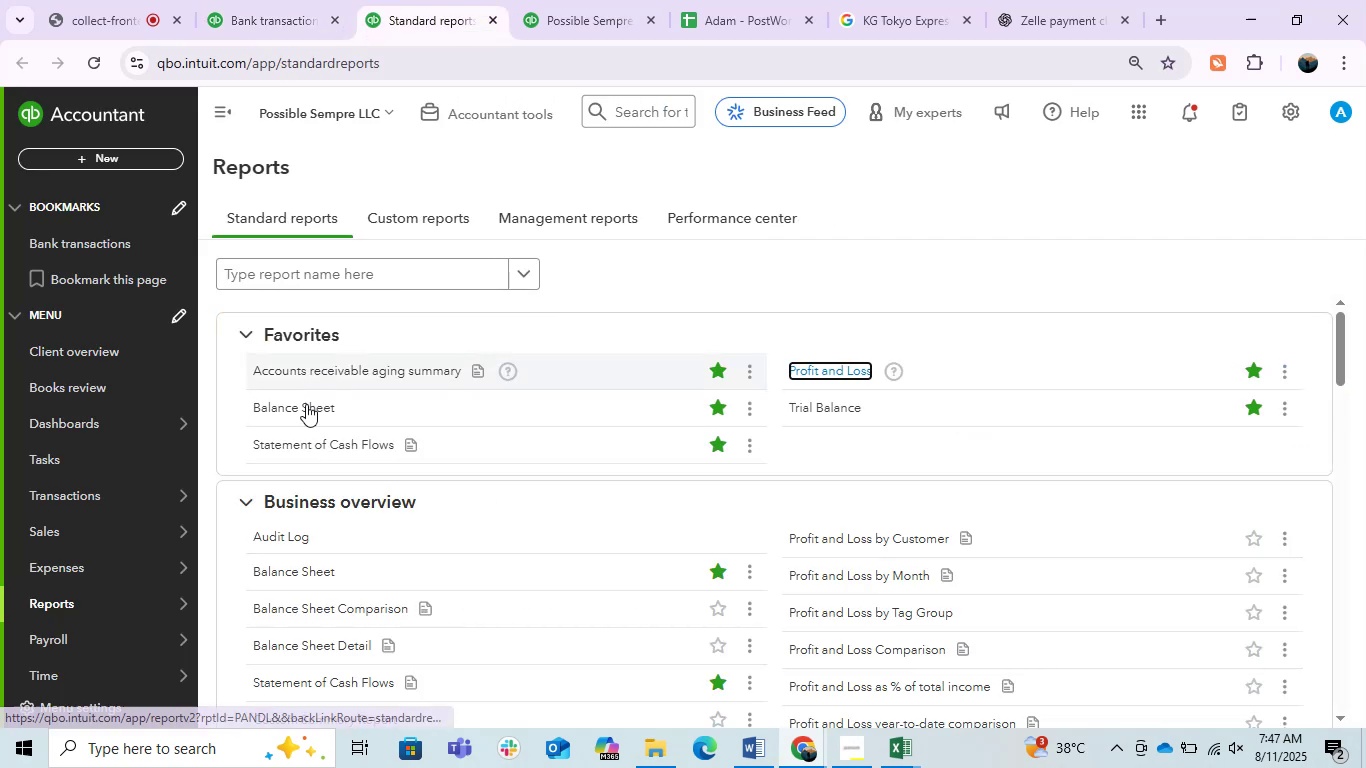 
right_click([304, 408])
 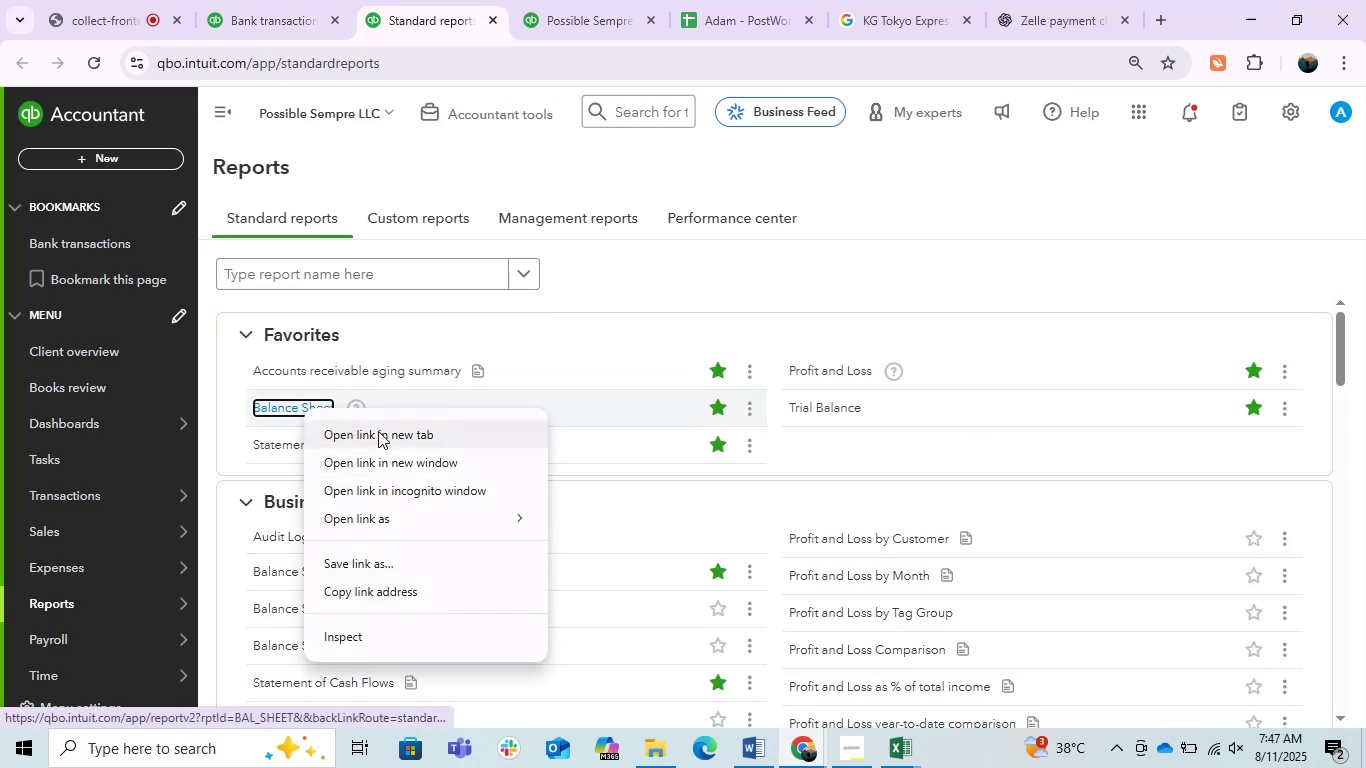 
left_click([378, 431])
 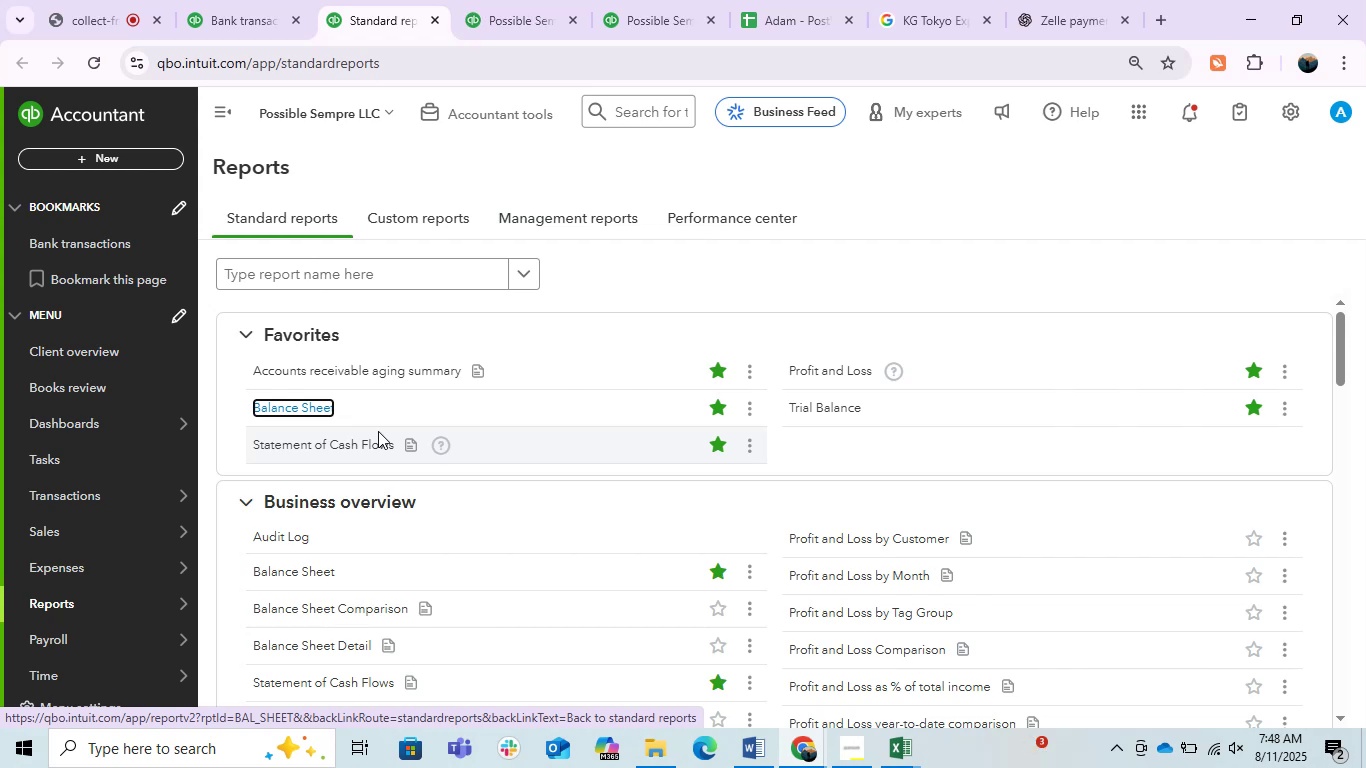 
wait(19.35)
 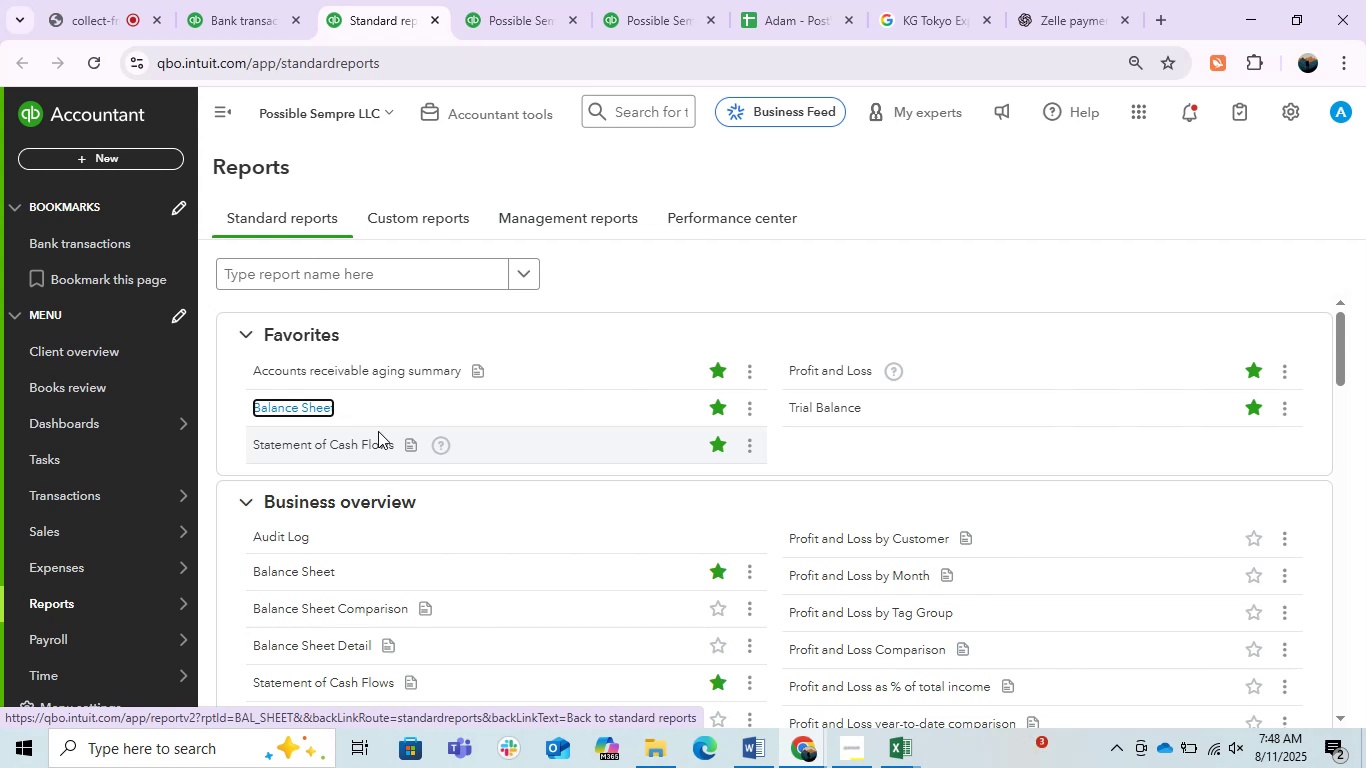 
left_click([526, 0])
 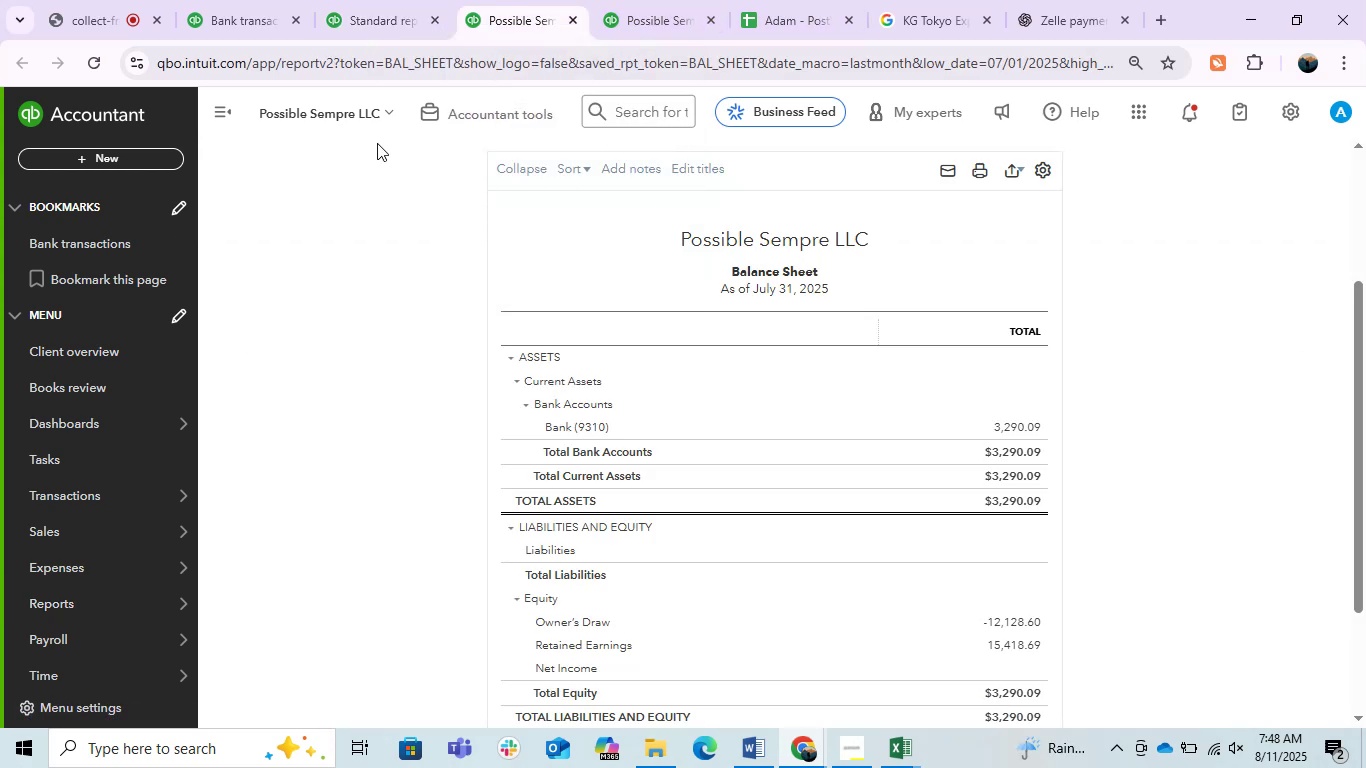 
scroll: coordinate [393, 245], scroll_direction: up, amount: 3.0
 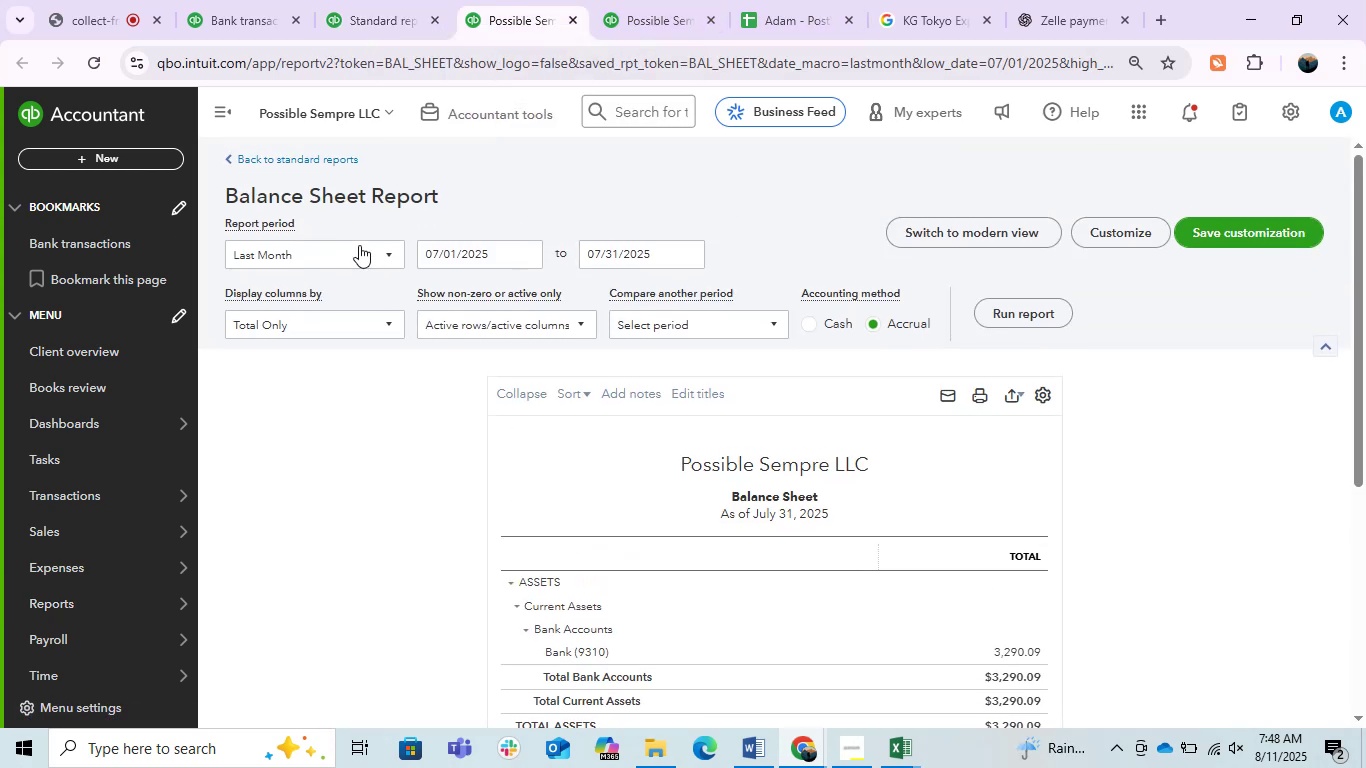 
left_click([359, 245])
 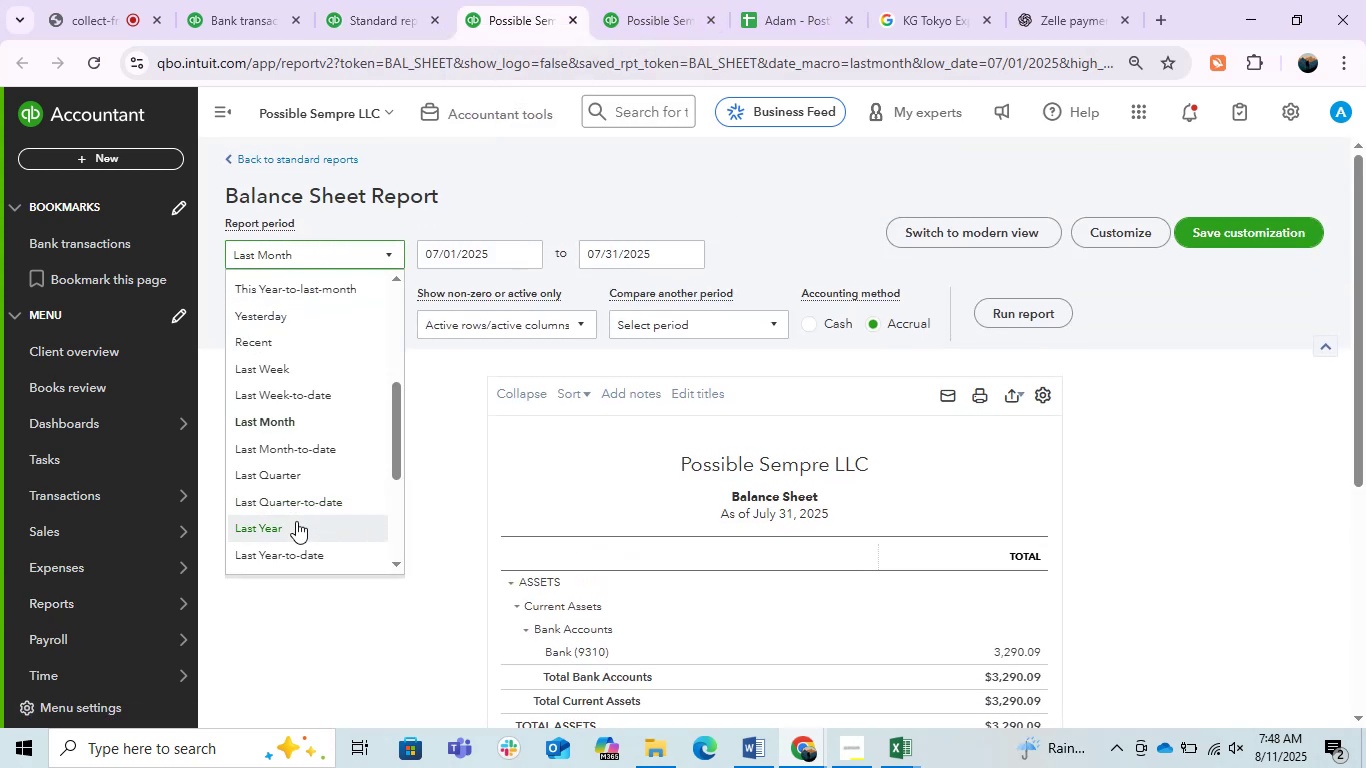 
left_click([296, 521])
 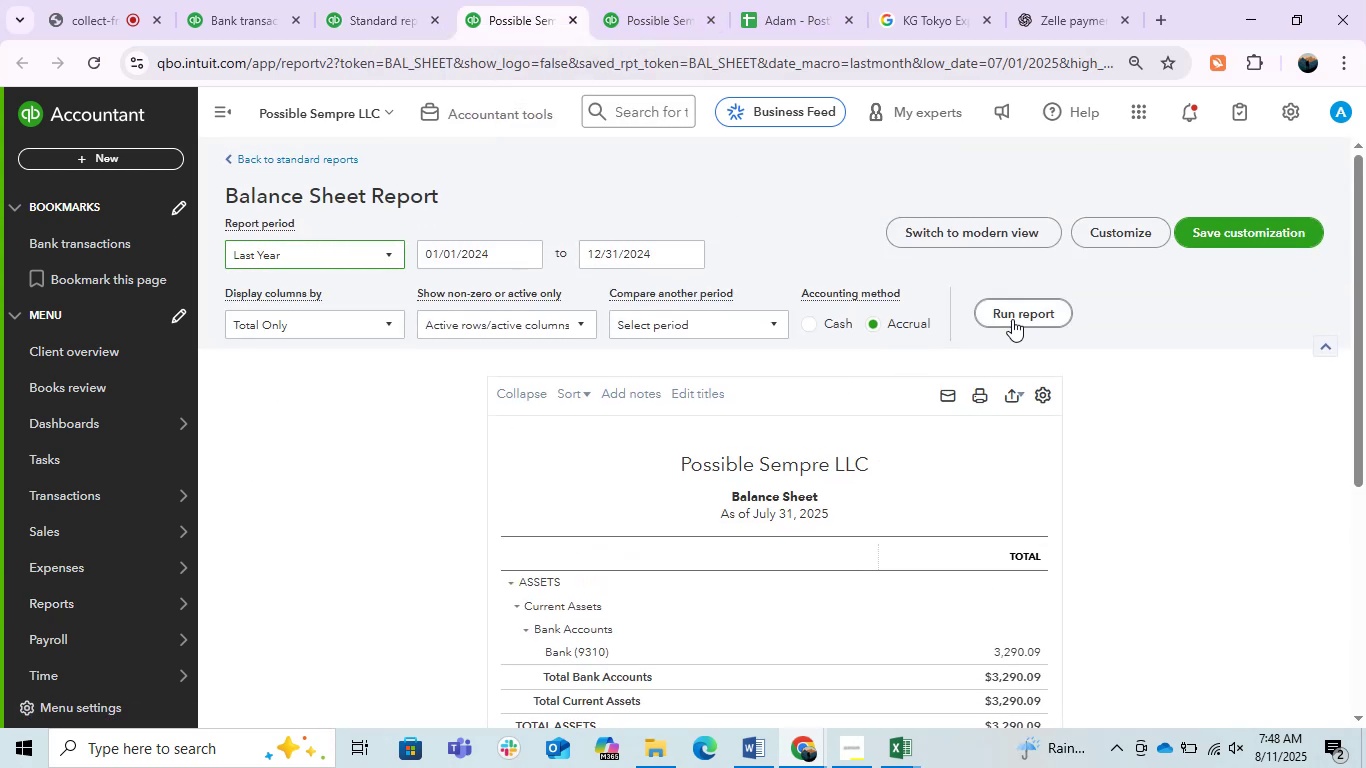 
left_click([1023, 315])
 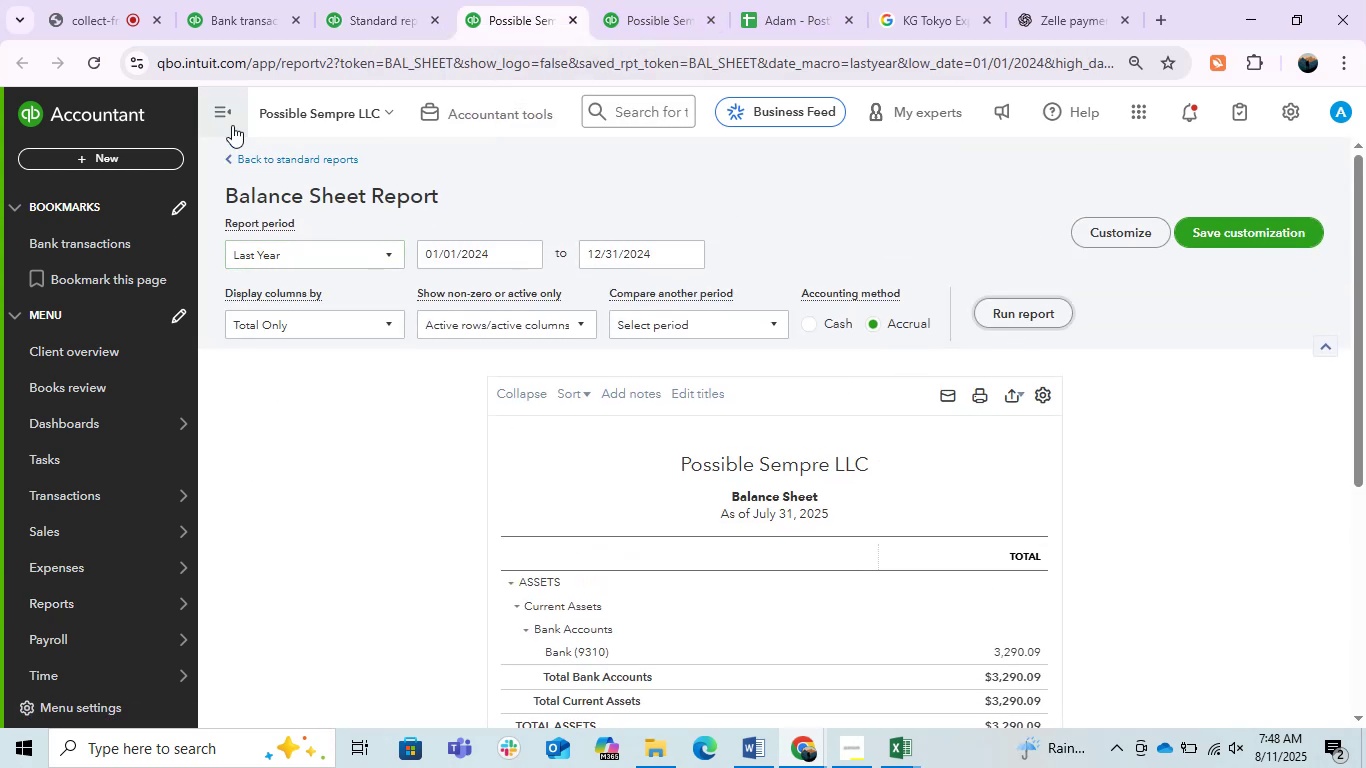 
left_click([218, 117])
 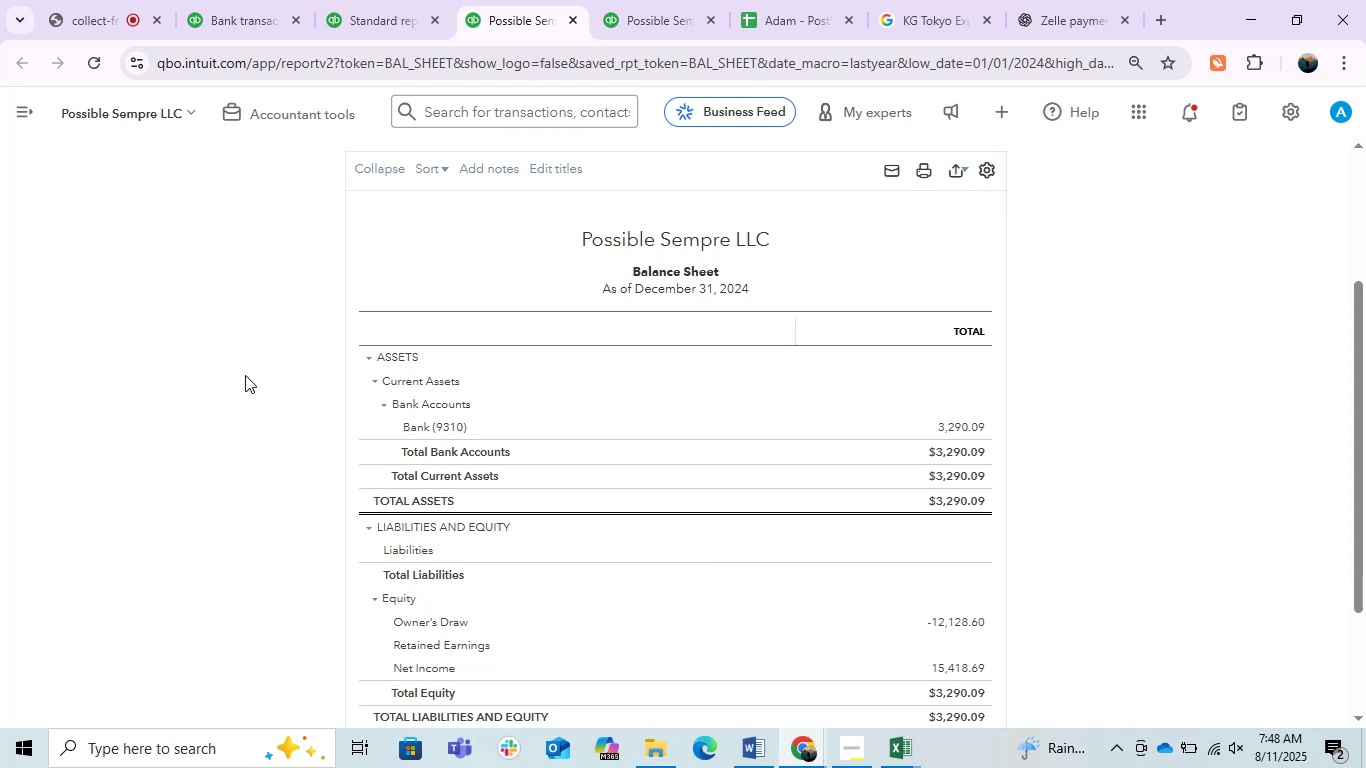 
wait(32.86)
 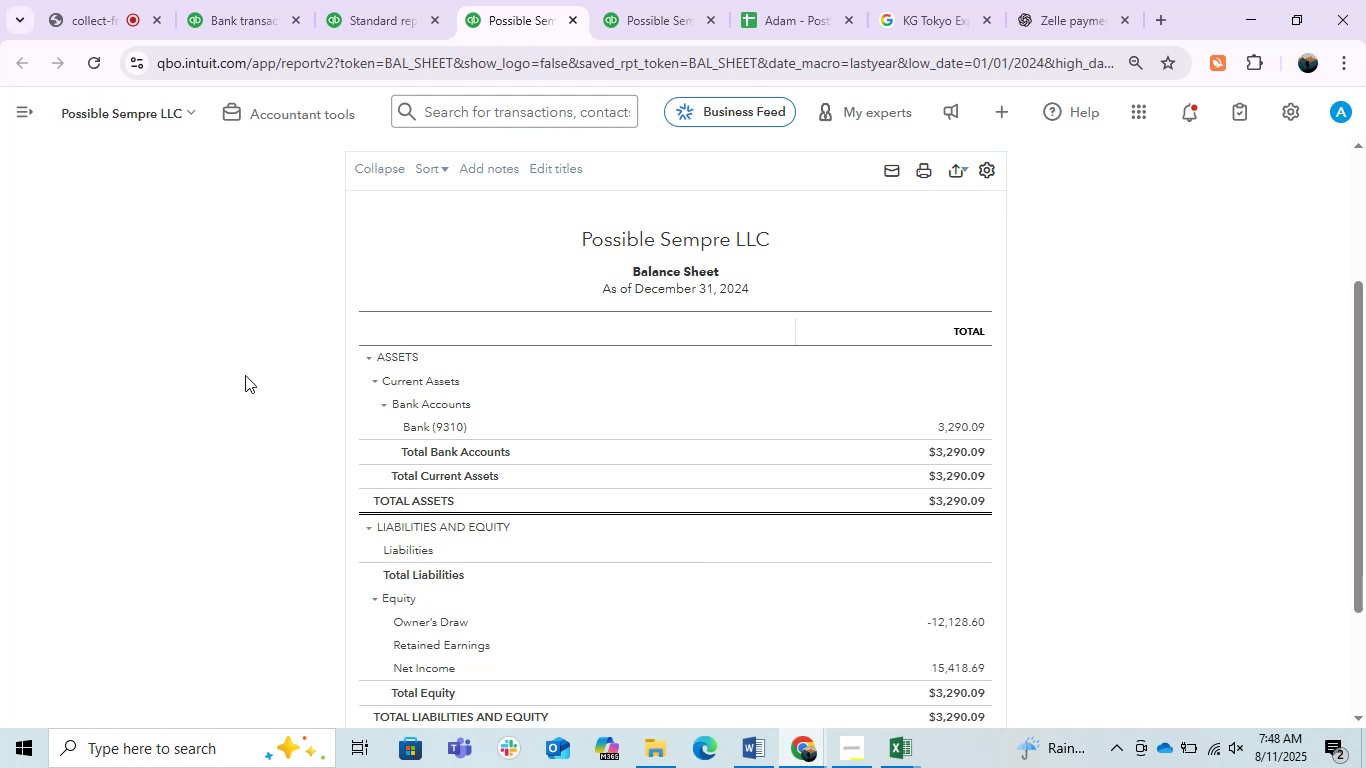 
scroll: coordinate [378, 397], scroll_direction: down, amount: 2.0
 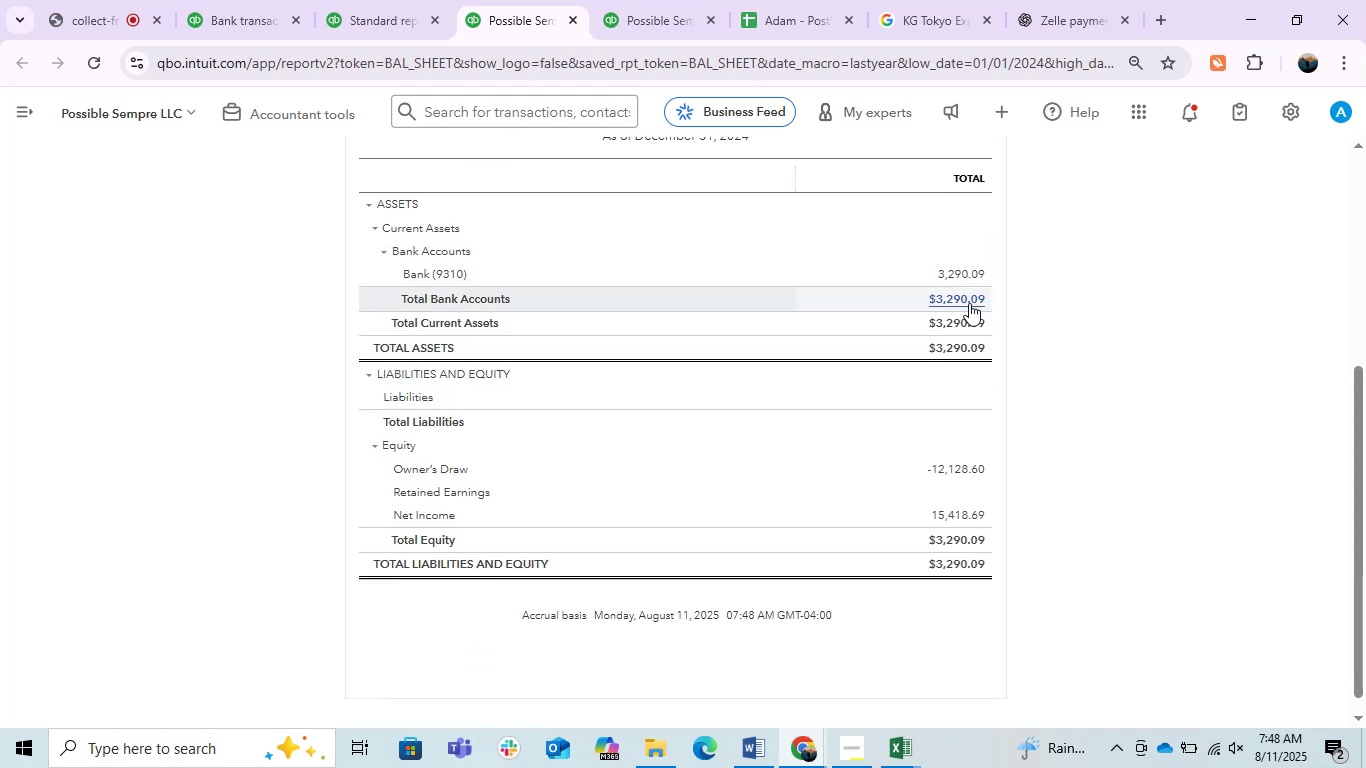 
scroll: coordinate [964, 346], scroll_direction: up, amount: 2.0
 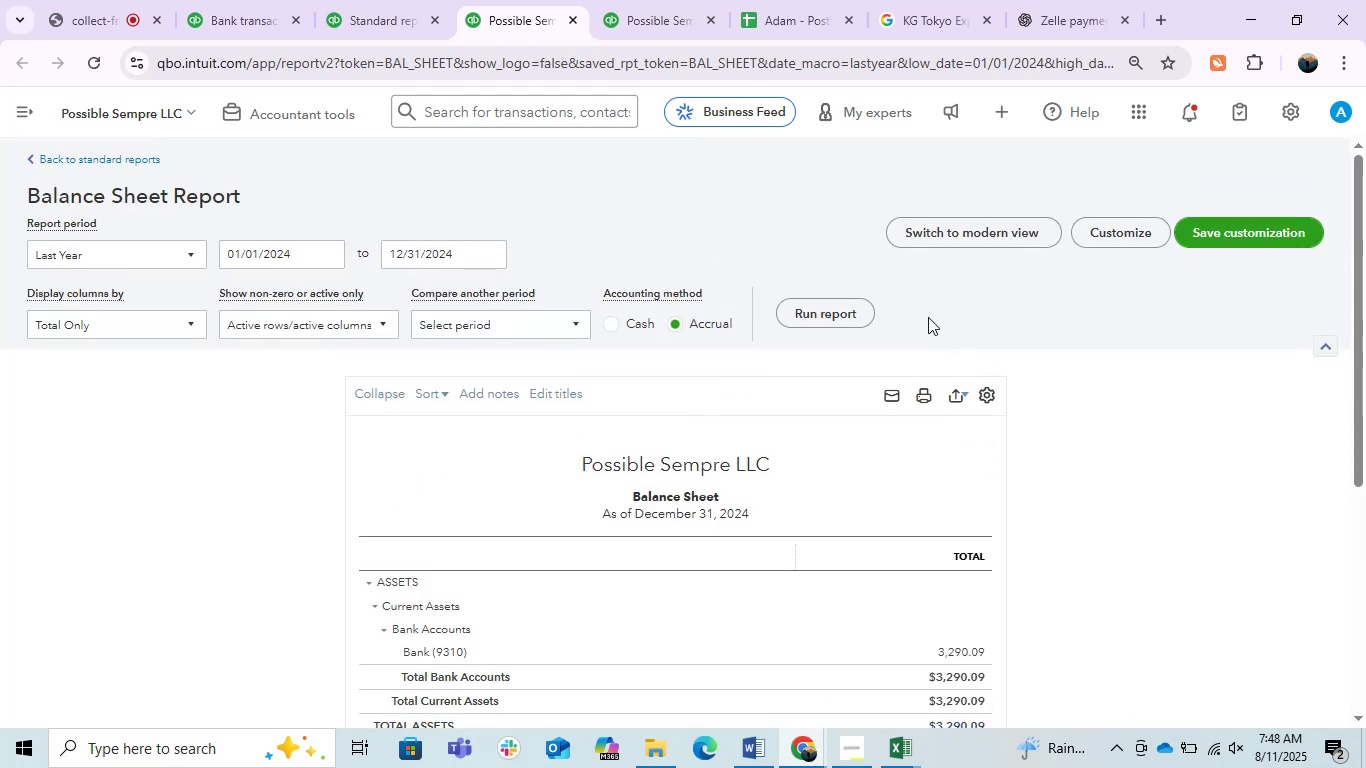 
left_click([826, 318])
 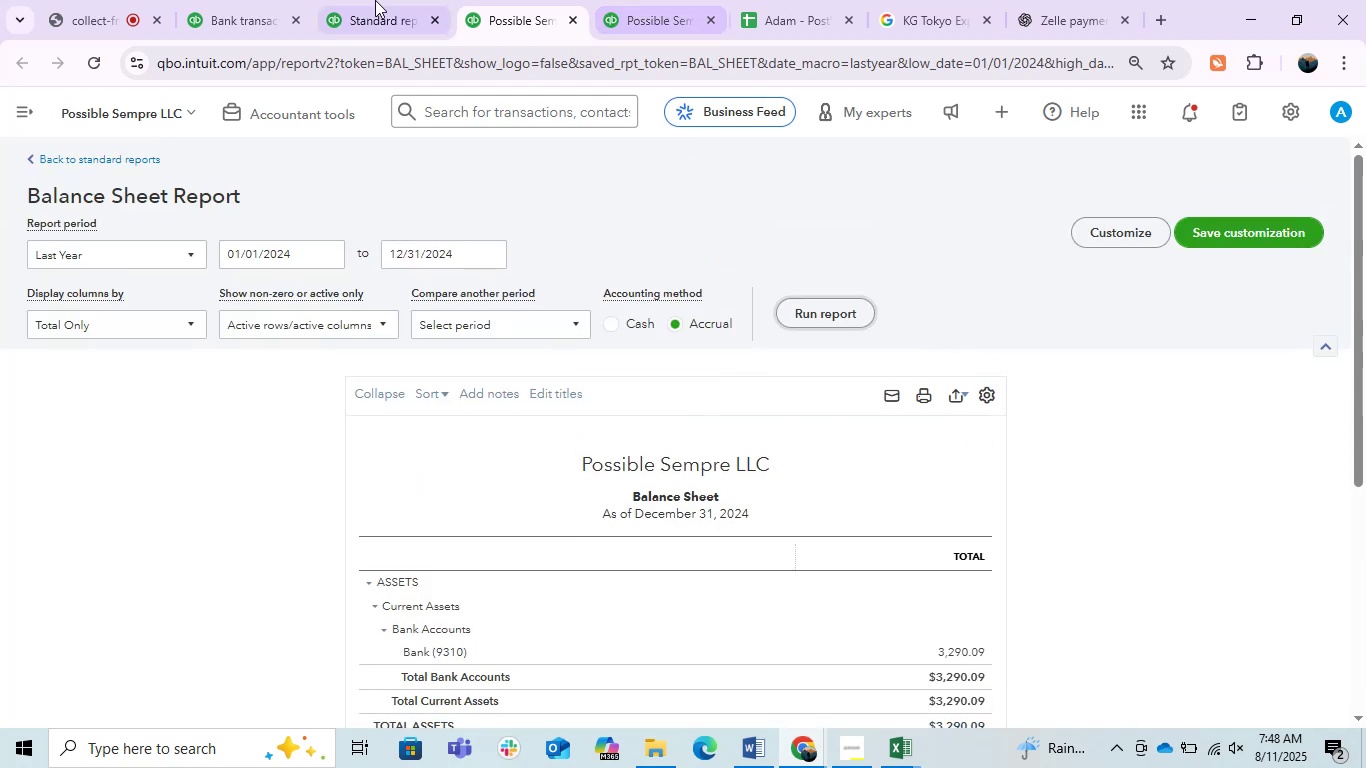 
left_click([375, 0])
 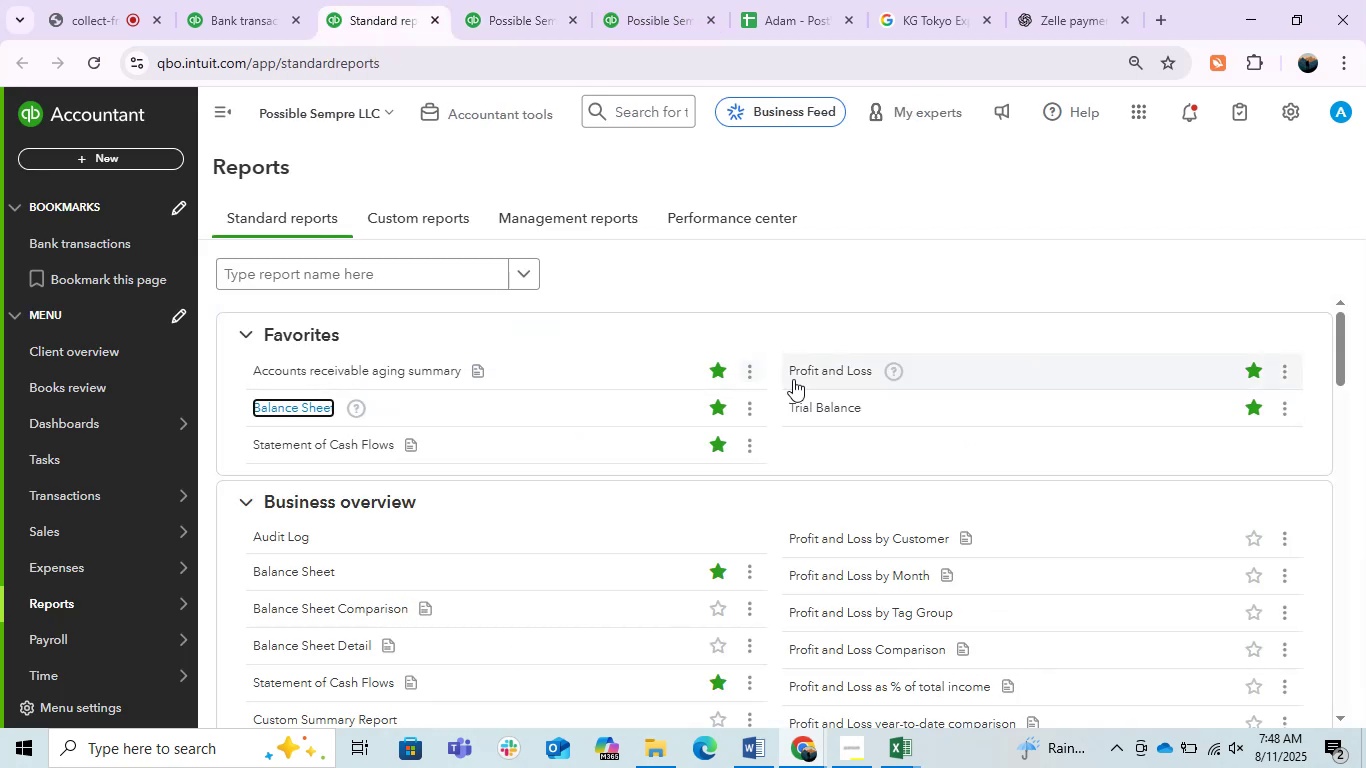 
right_click([830, 373])
 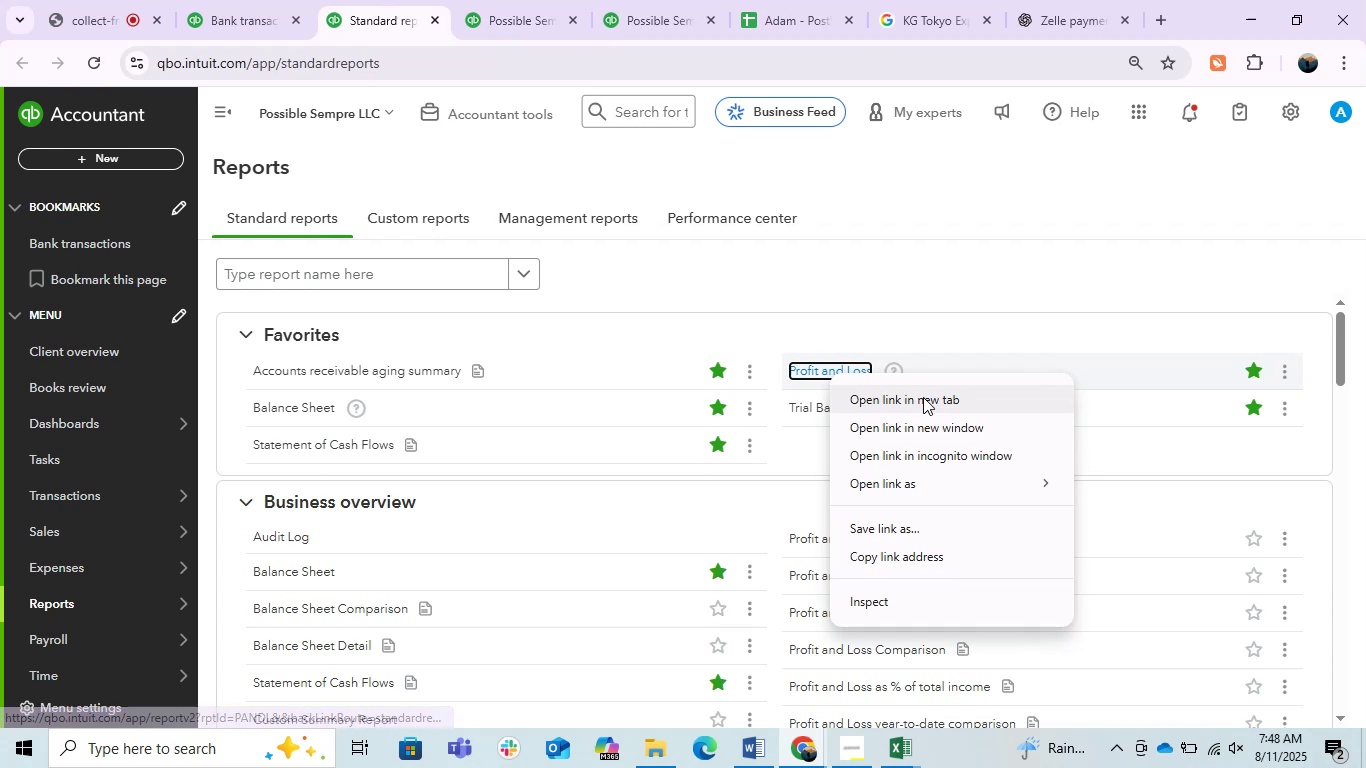 
left_click([923, 397])
 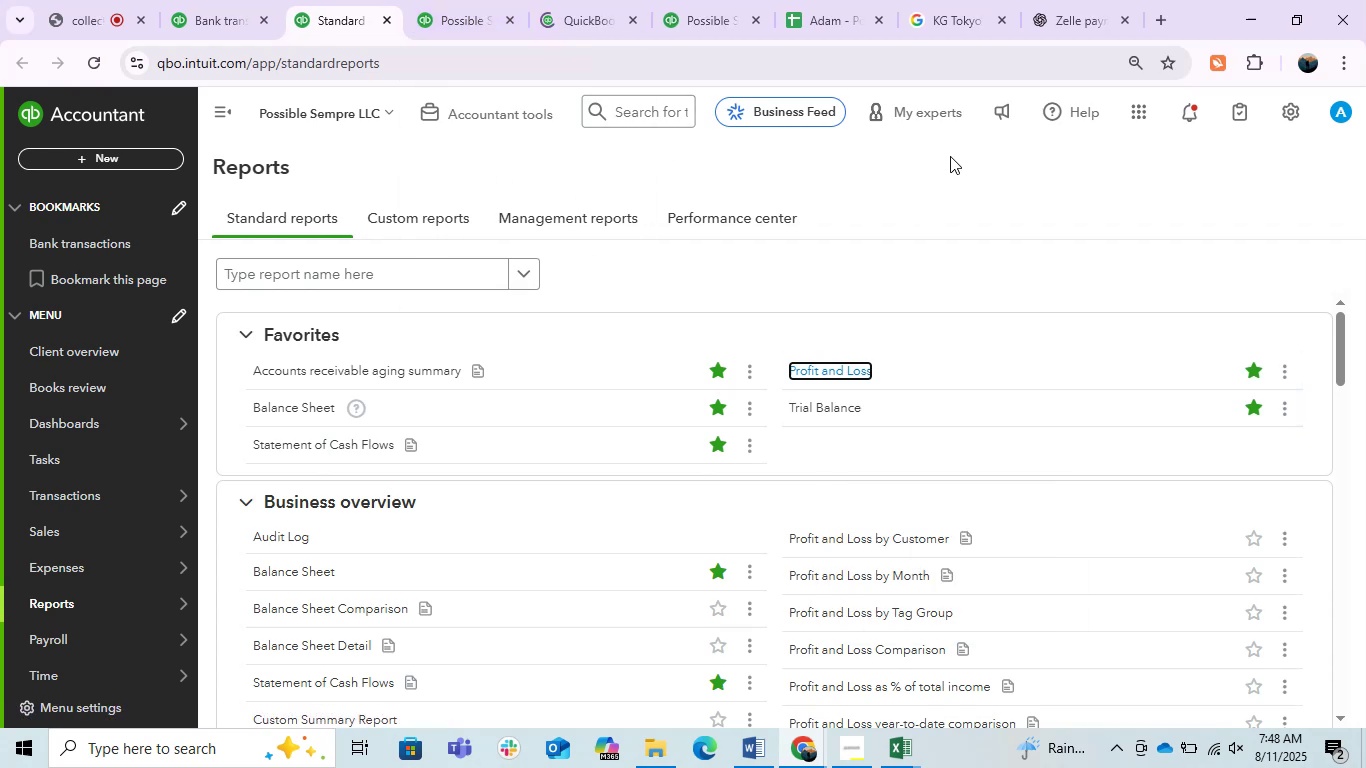 
wait(9.83)
 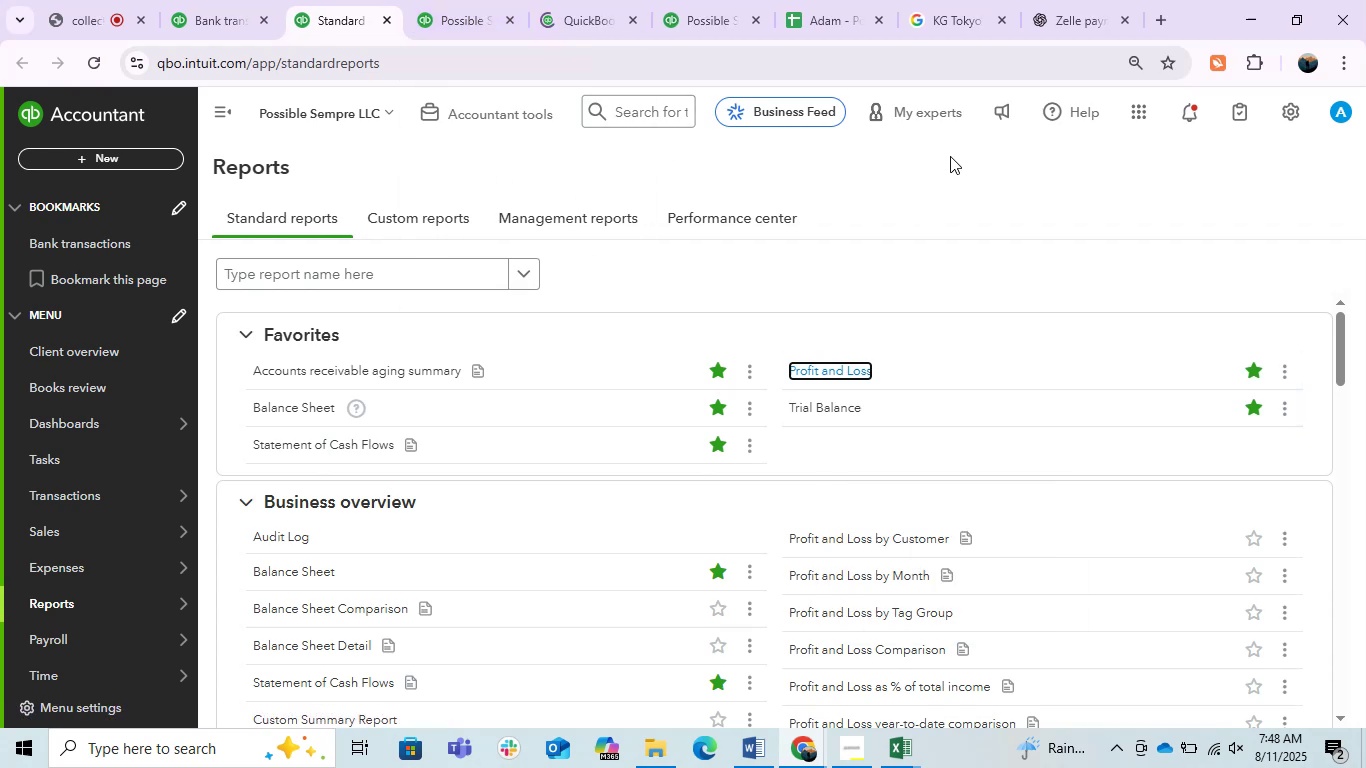 
left_click([434, 0])
 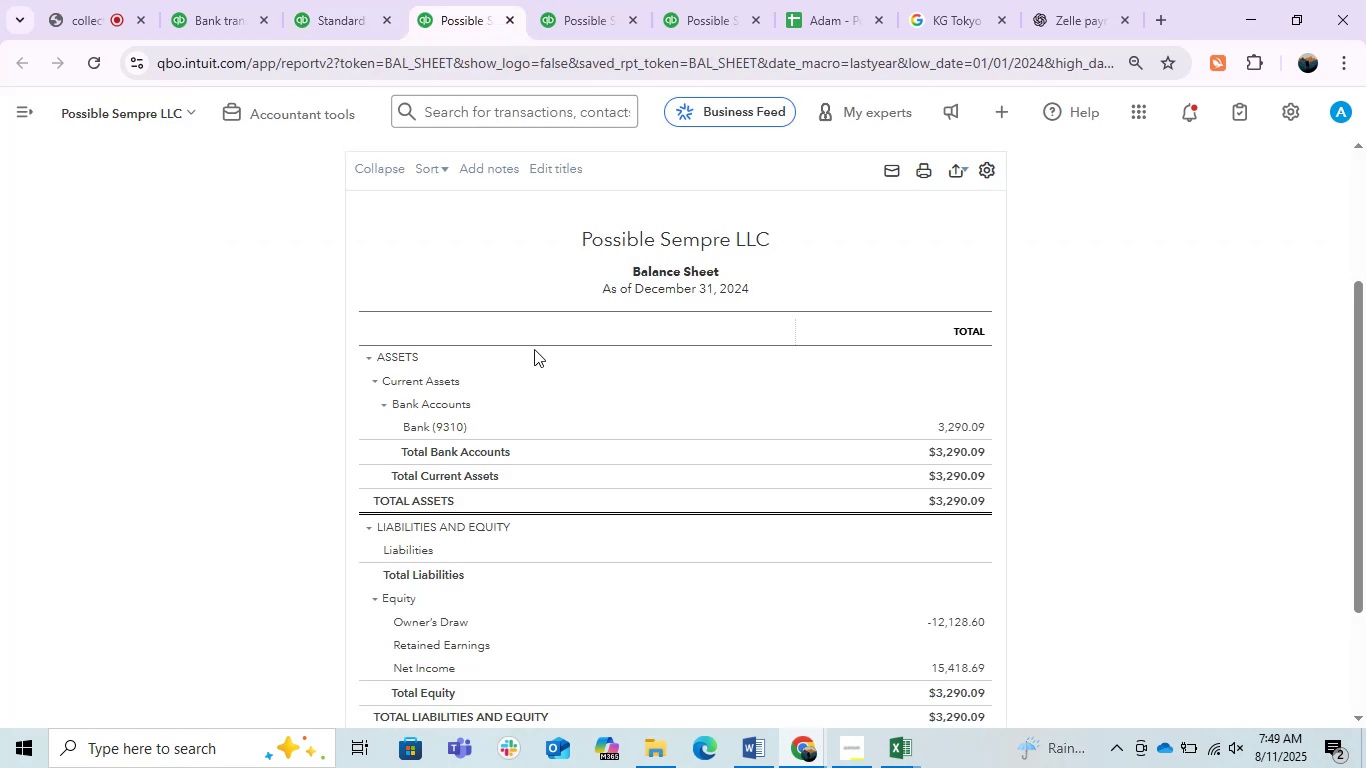 
scroll: coordinate [495, 410], scroll_direction: up, amount: 4.0
 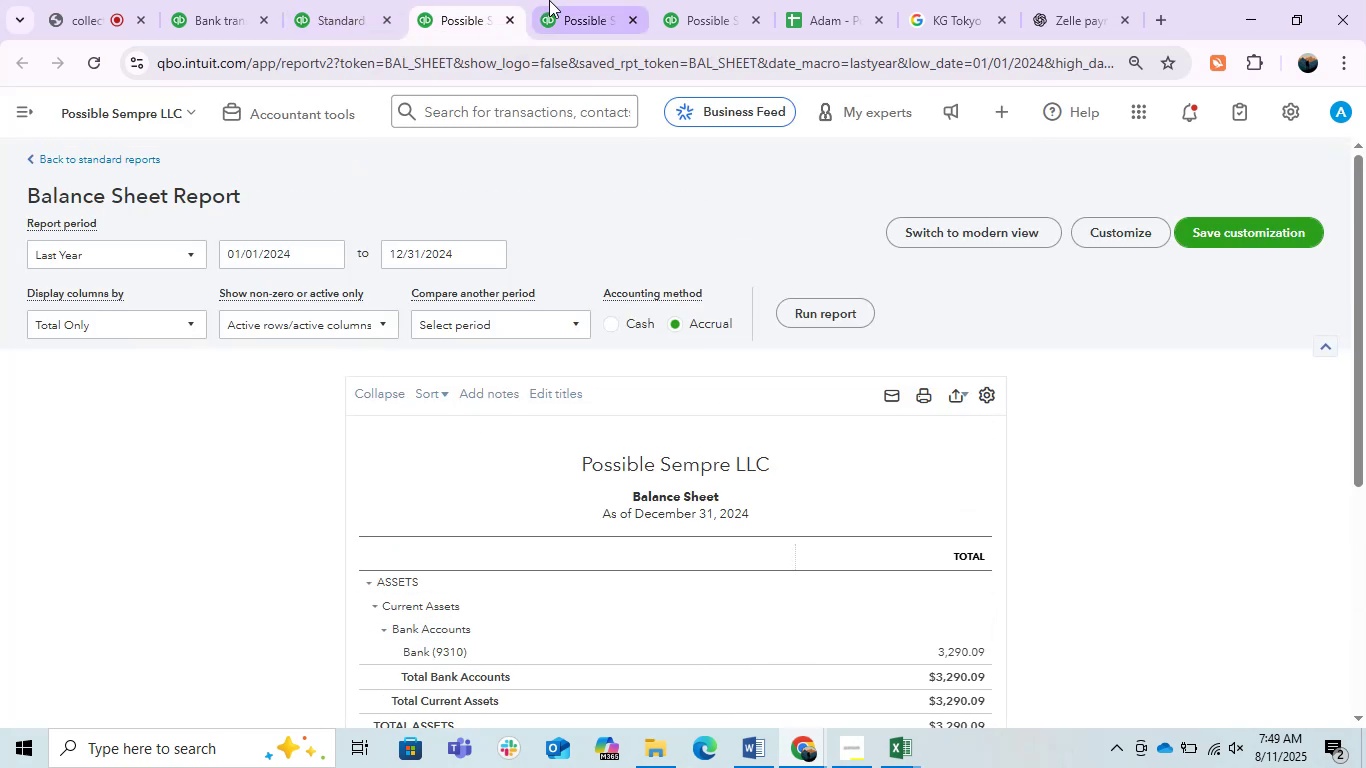 
left_click([609, 0])
 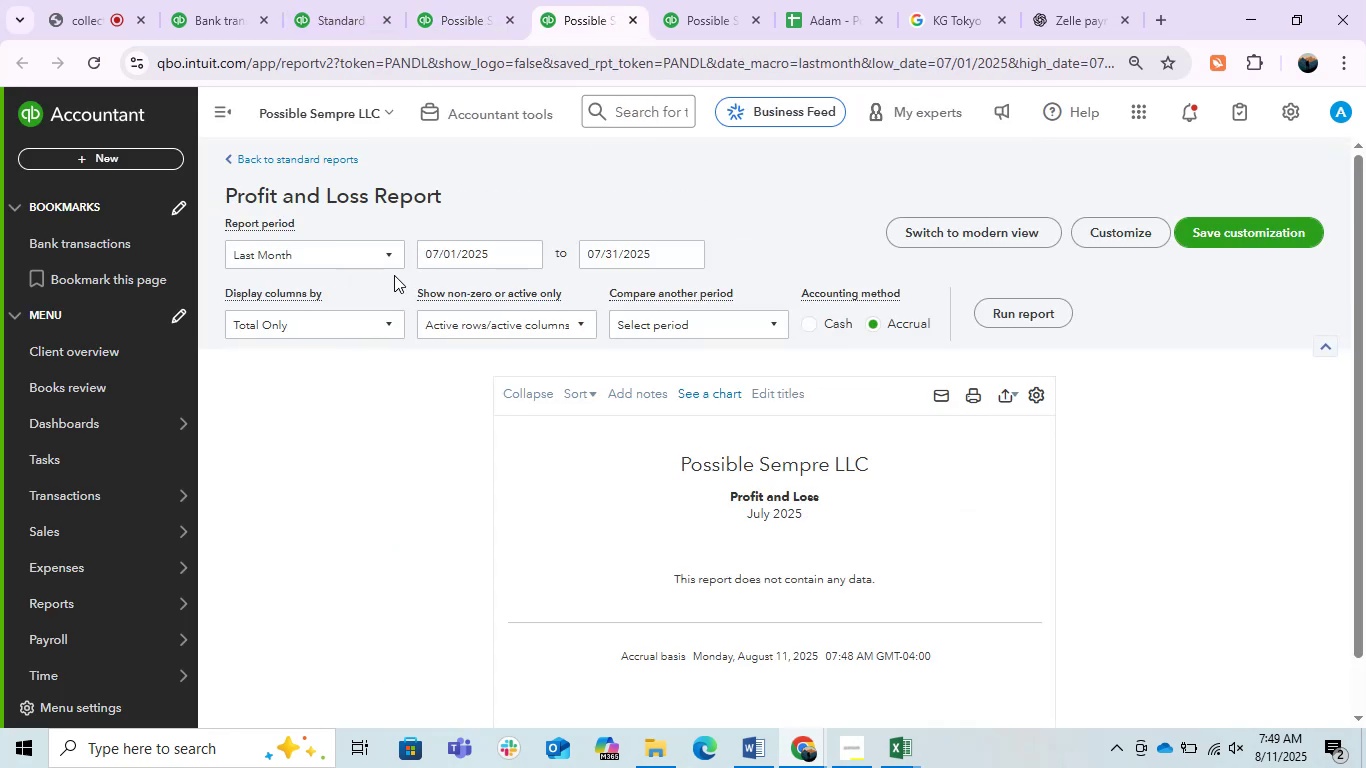 
left_click([342, 249])
 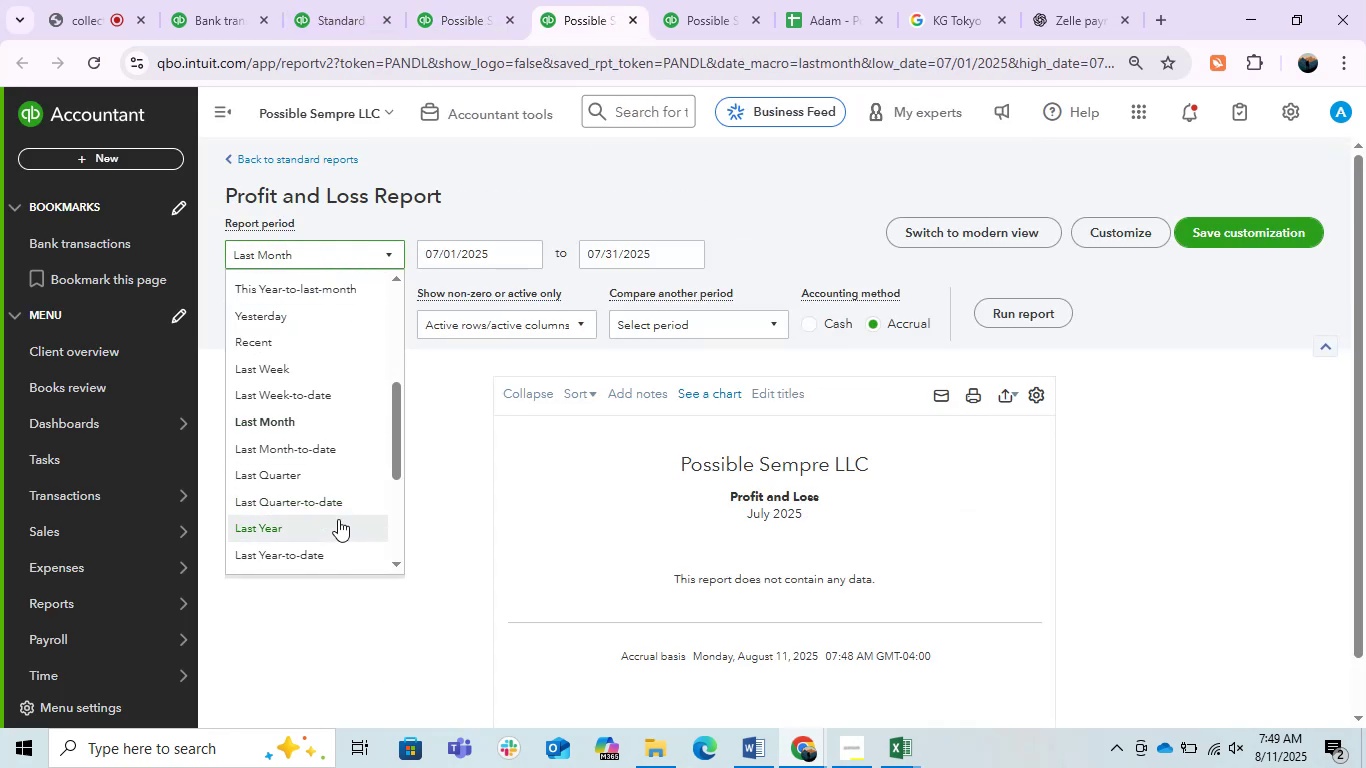 
left_click([331, 519])
 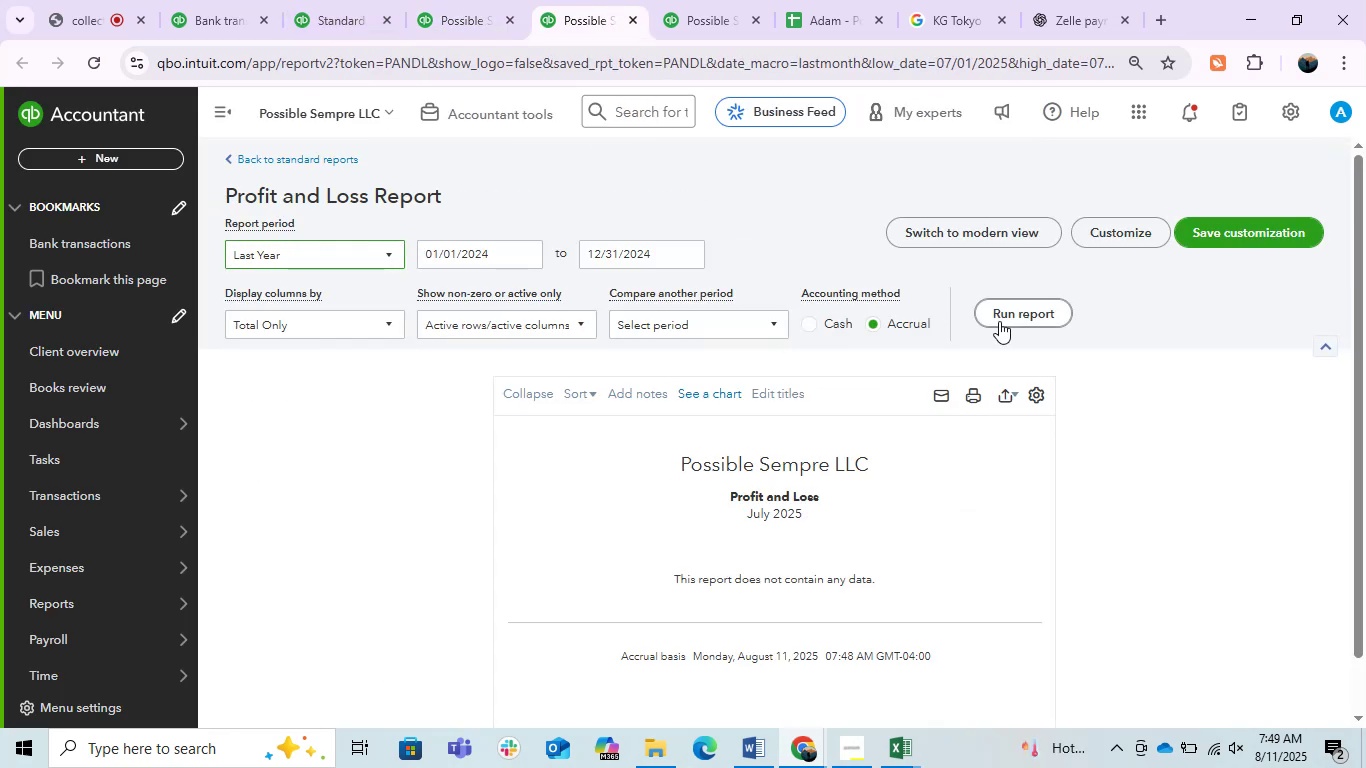 
left_click([999, 321])
 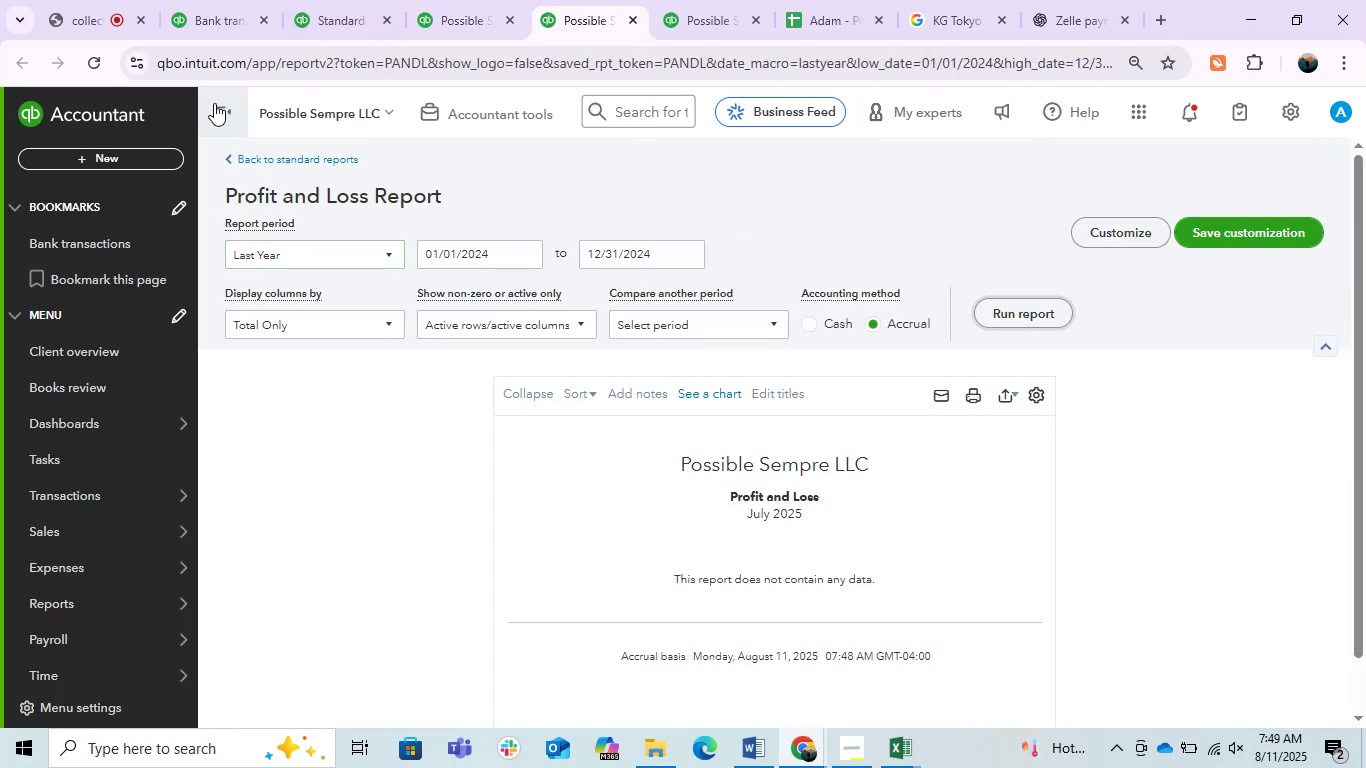 
left_click([214, 105])
 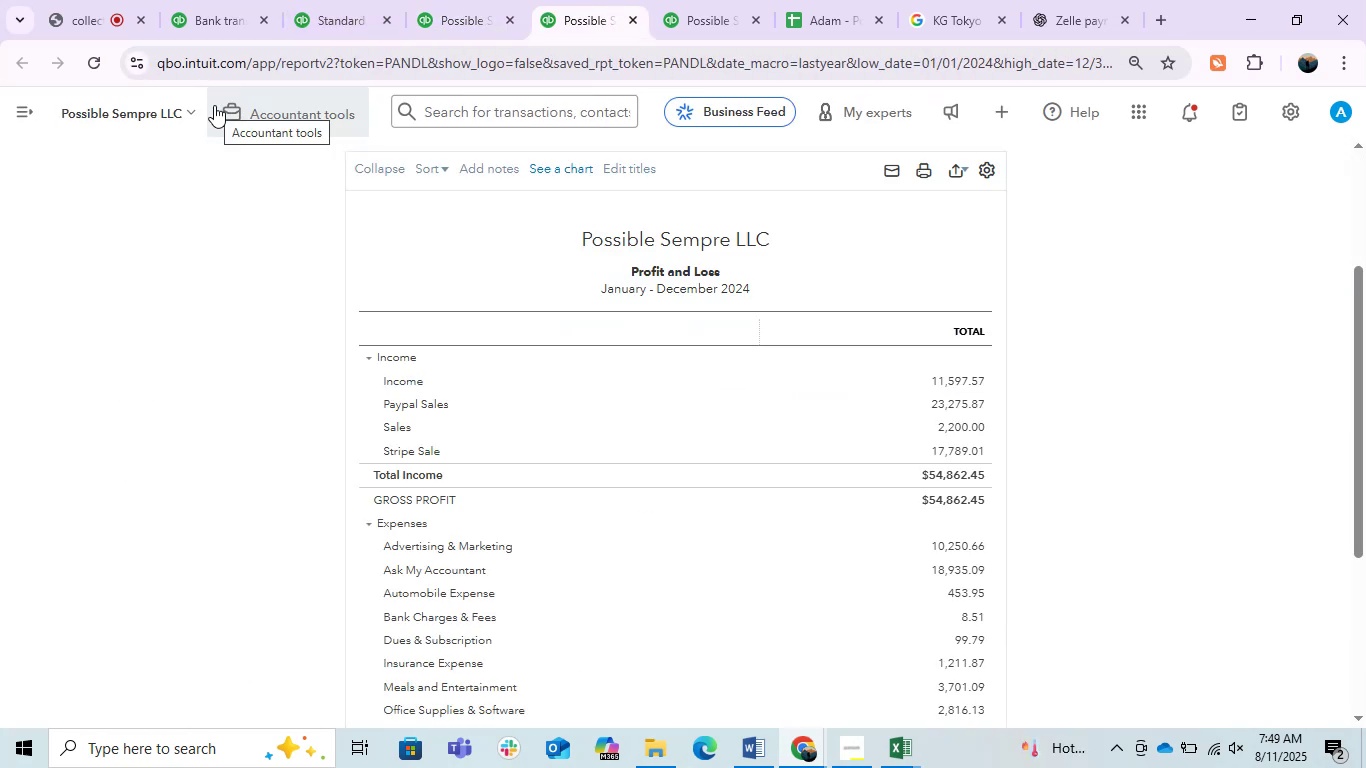 
scroll: coordinate [414, 407], scroll_direction: down, amount: 5.0
 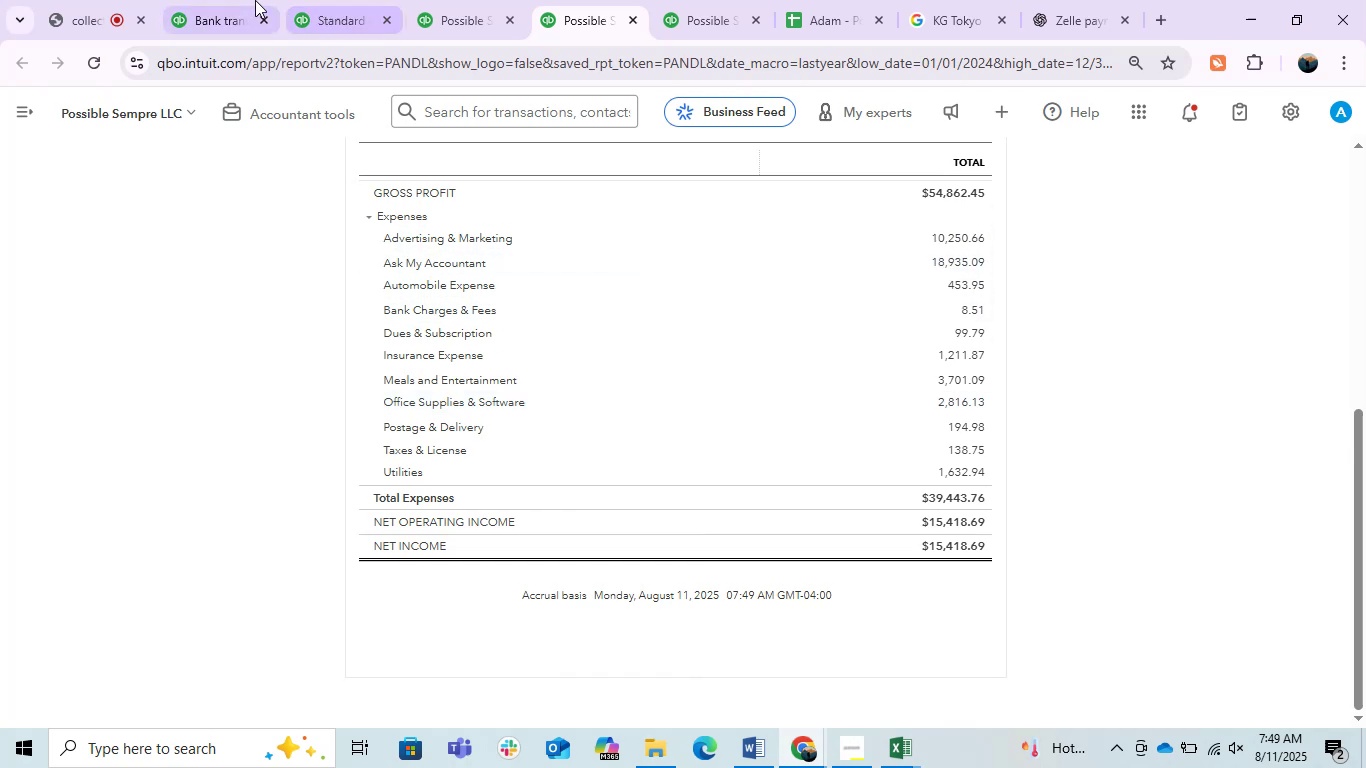 
left_click([230, 0])
 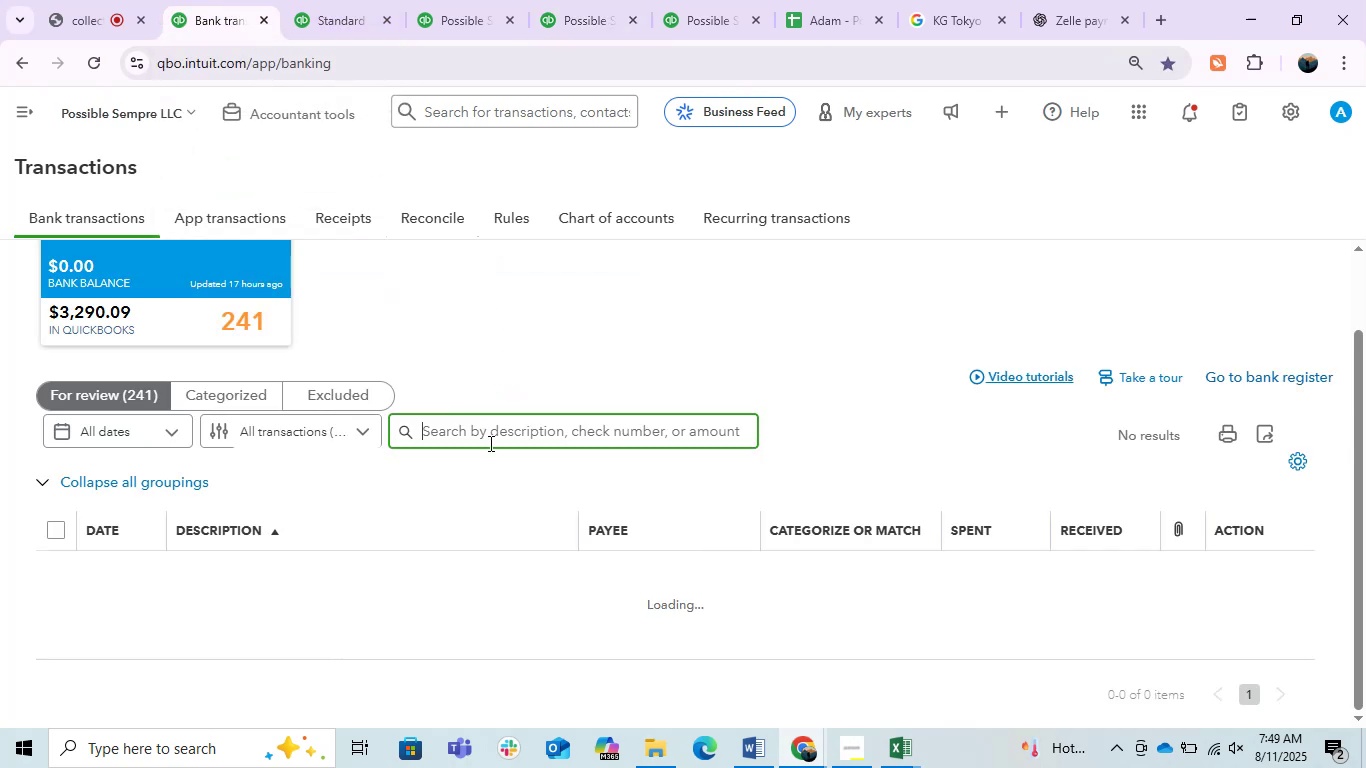 
scroll: coordinate [489, 443], scroll_direction: down, amount: 7.0
 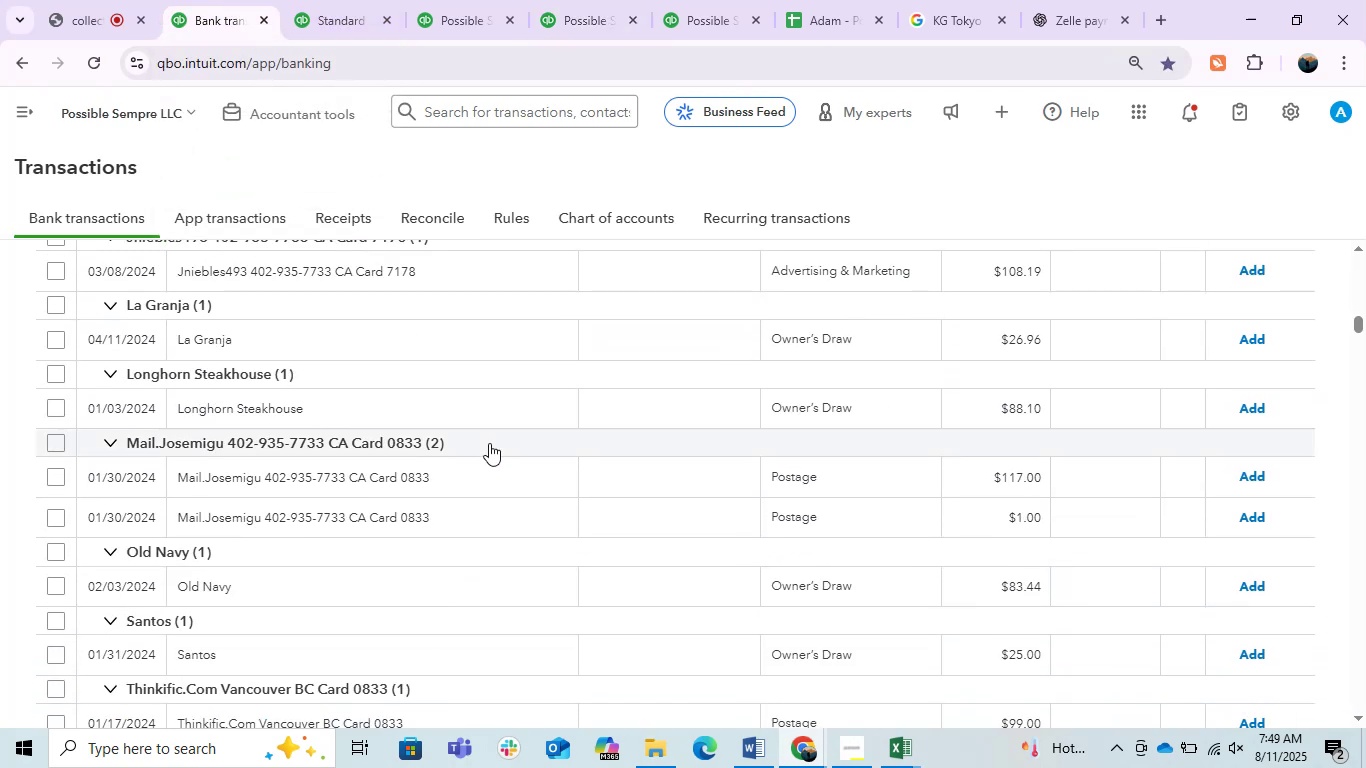 
scroll: coordinate [489, 443], scroll_direction: up, amount: 9.0
 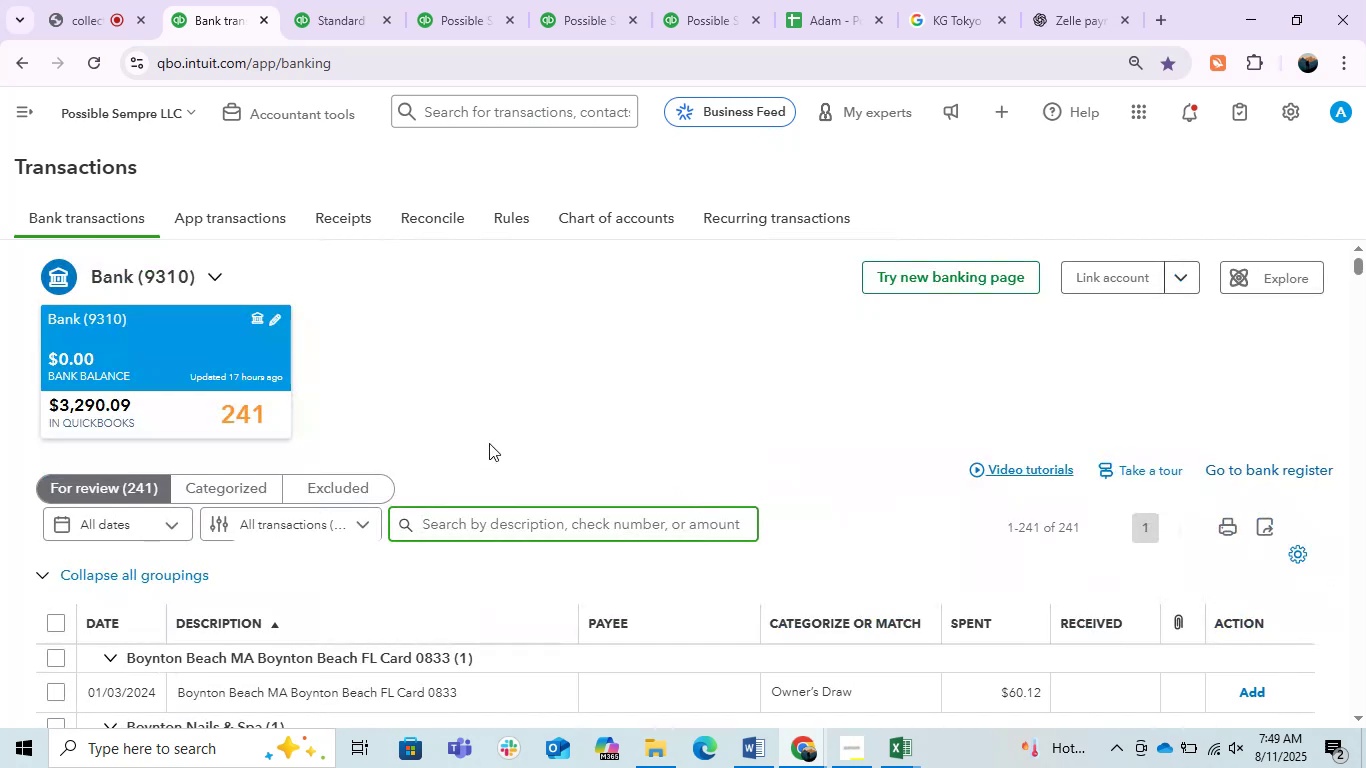 
scroll: coordinate [489, 443], scroll_direction: down, amount: 1.0
 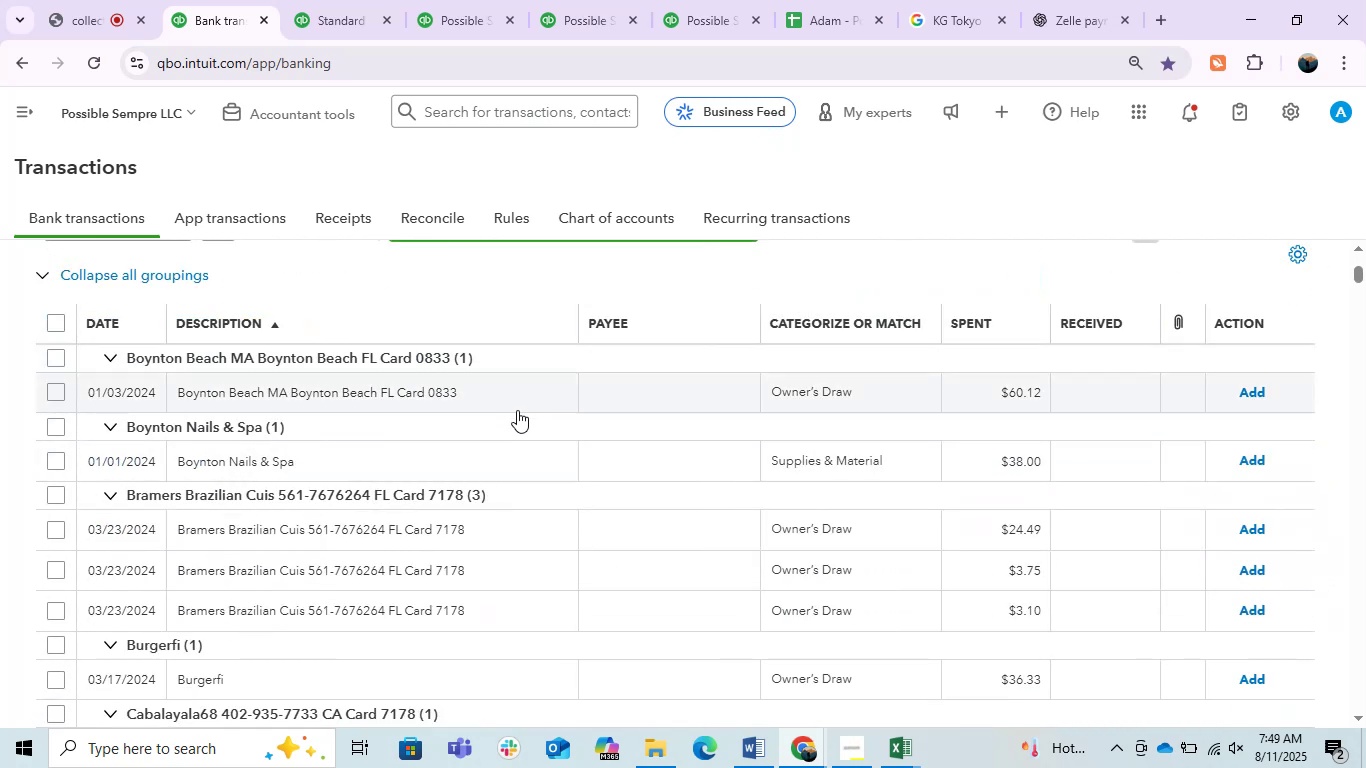 
left_click([505, 466])
 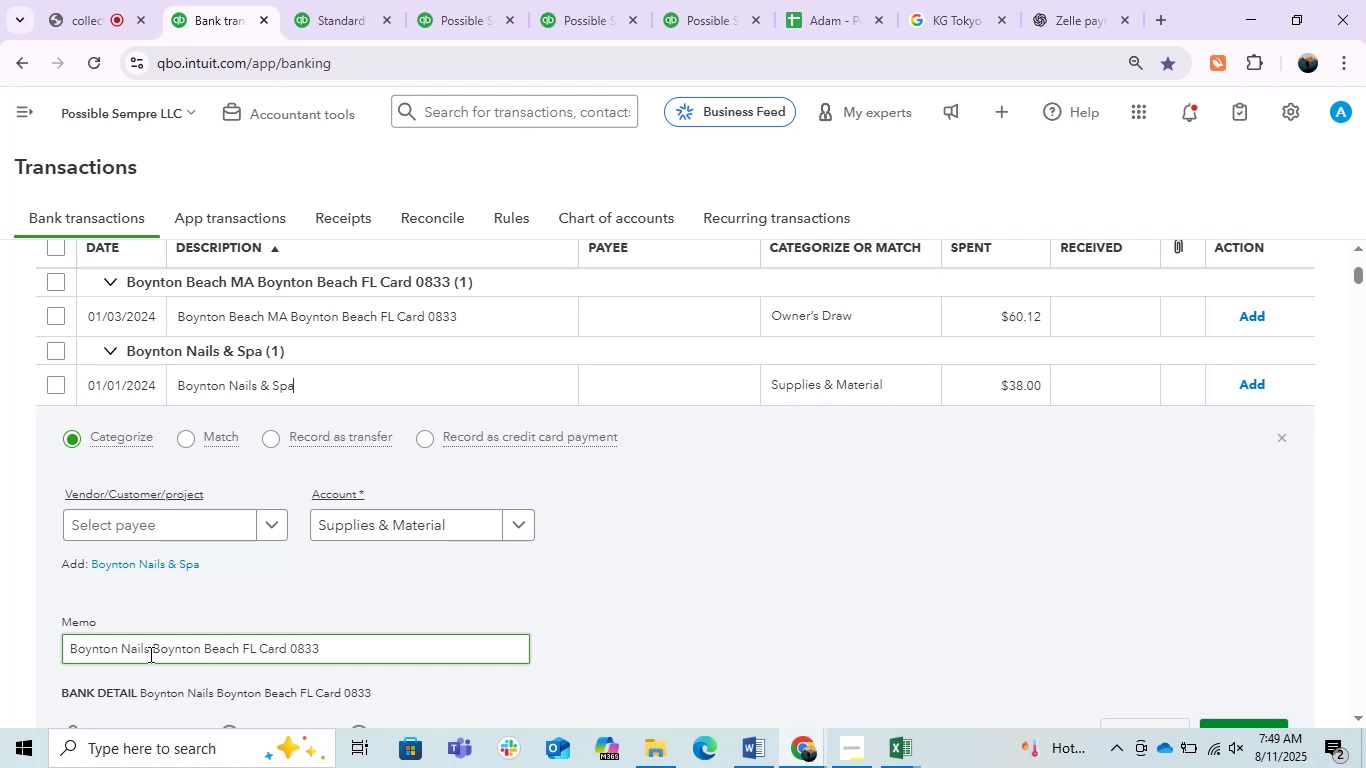 
wait(6.54)
 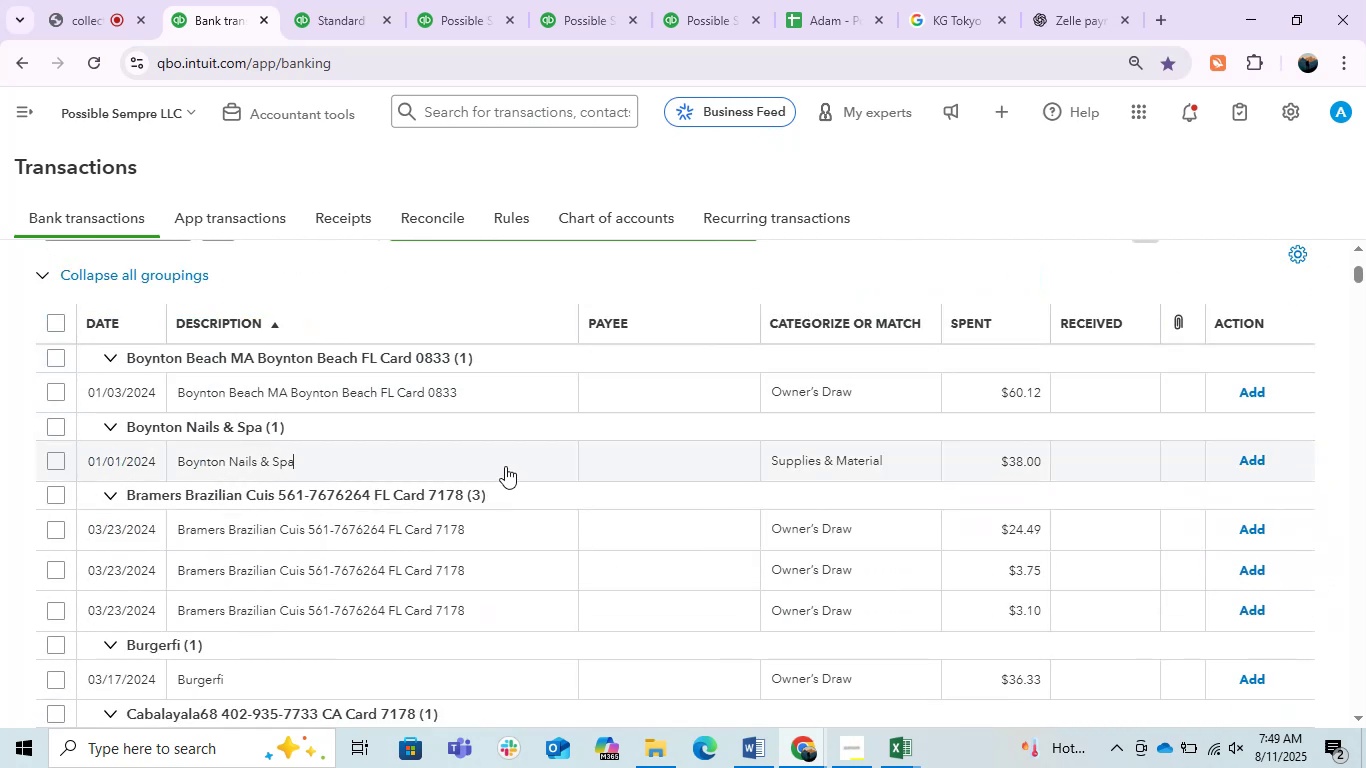 
key(Control+C)
 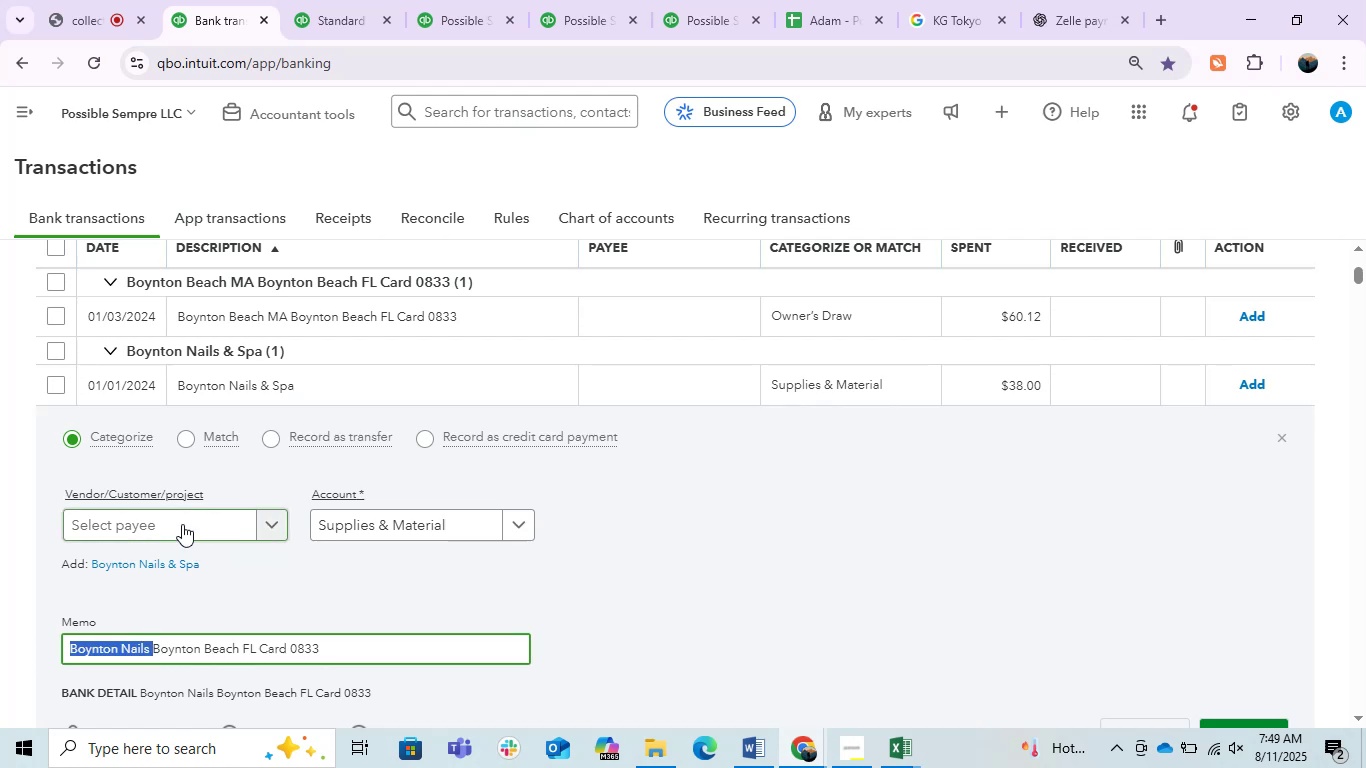 
left_click([182, 524])
 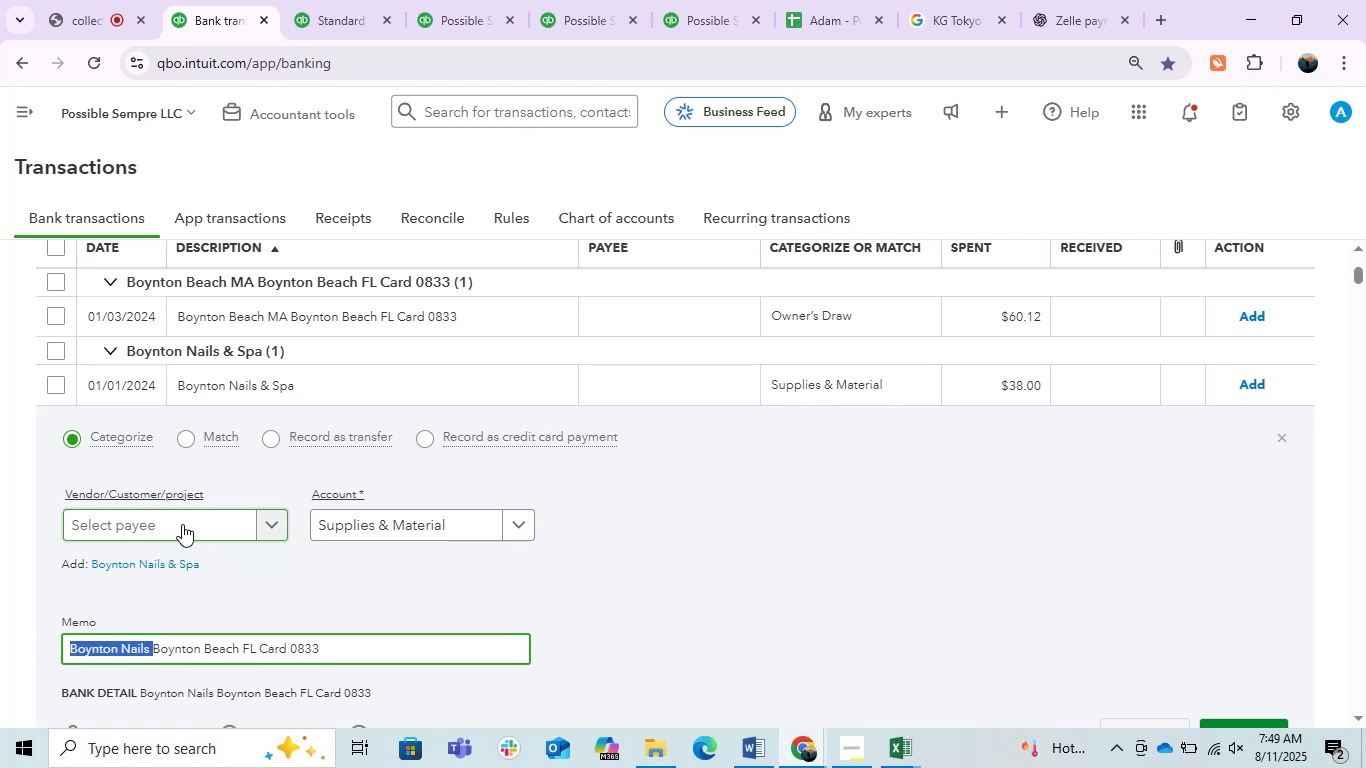 
key(Control+V)
 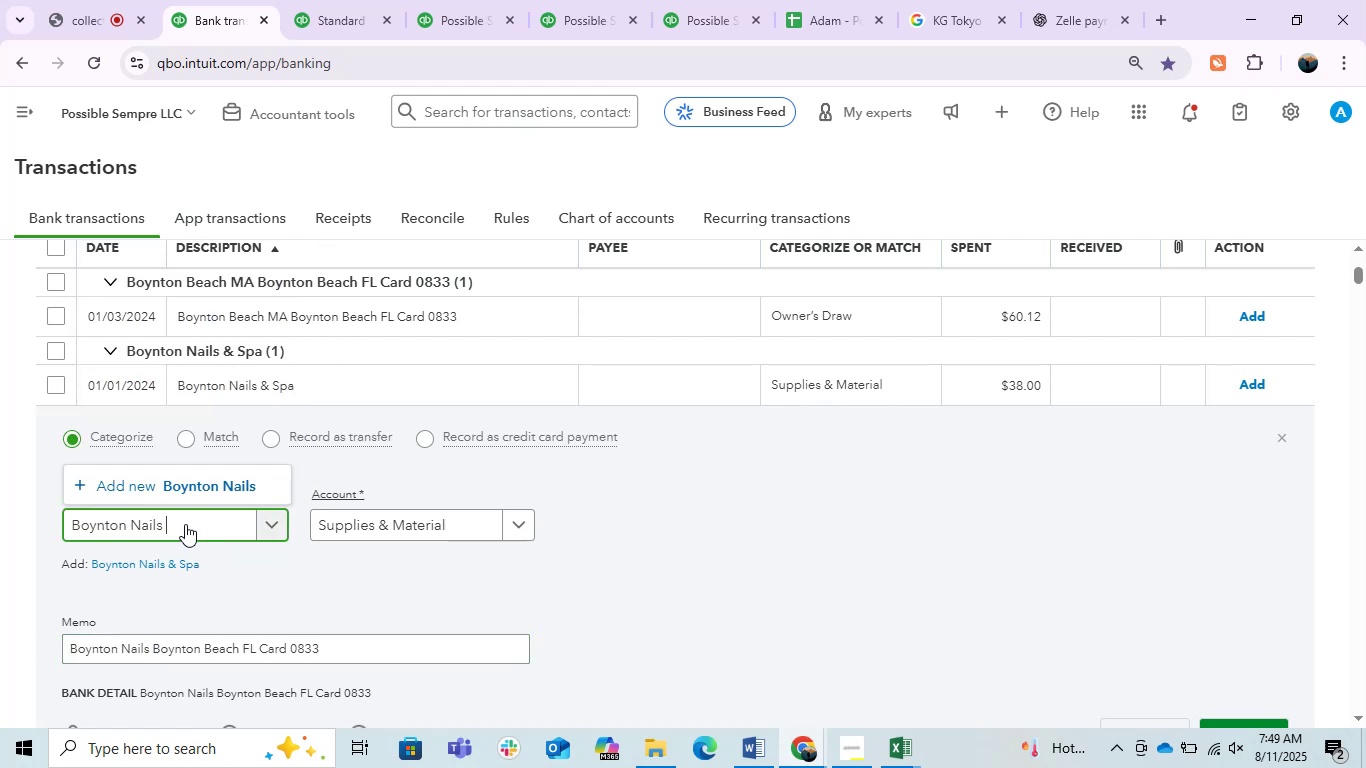 
left_click([222, 490])
 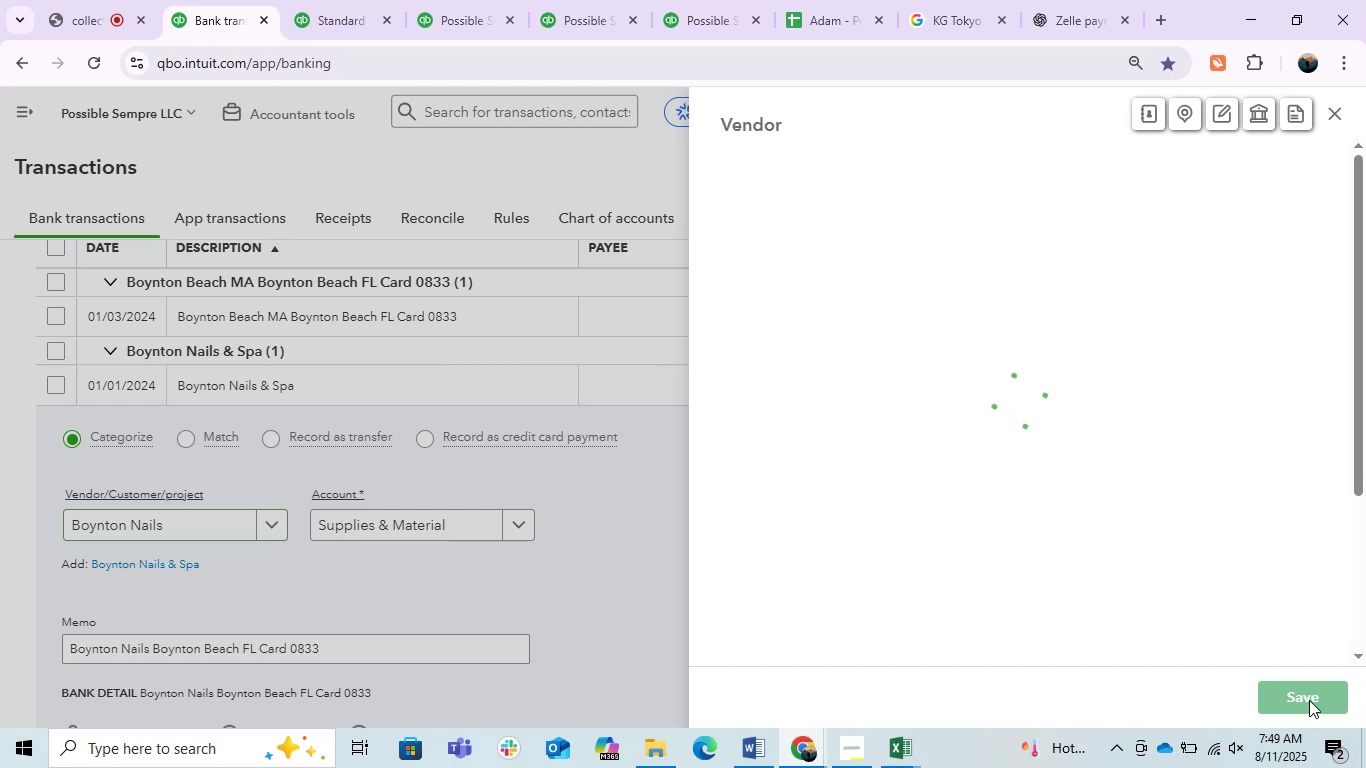 
wait(8.9)
 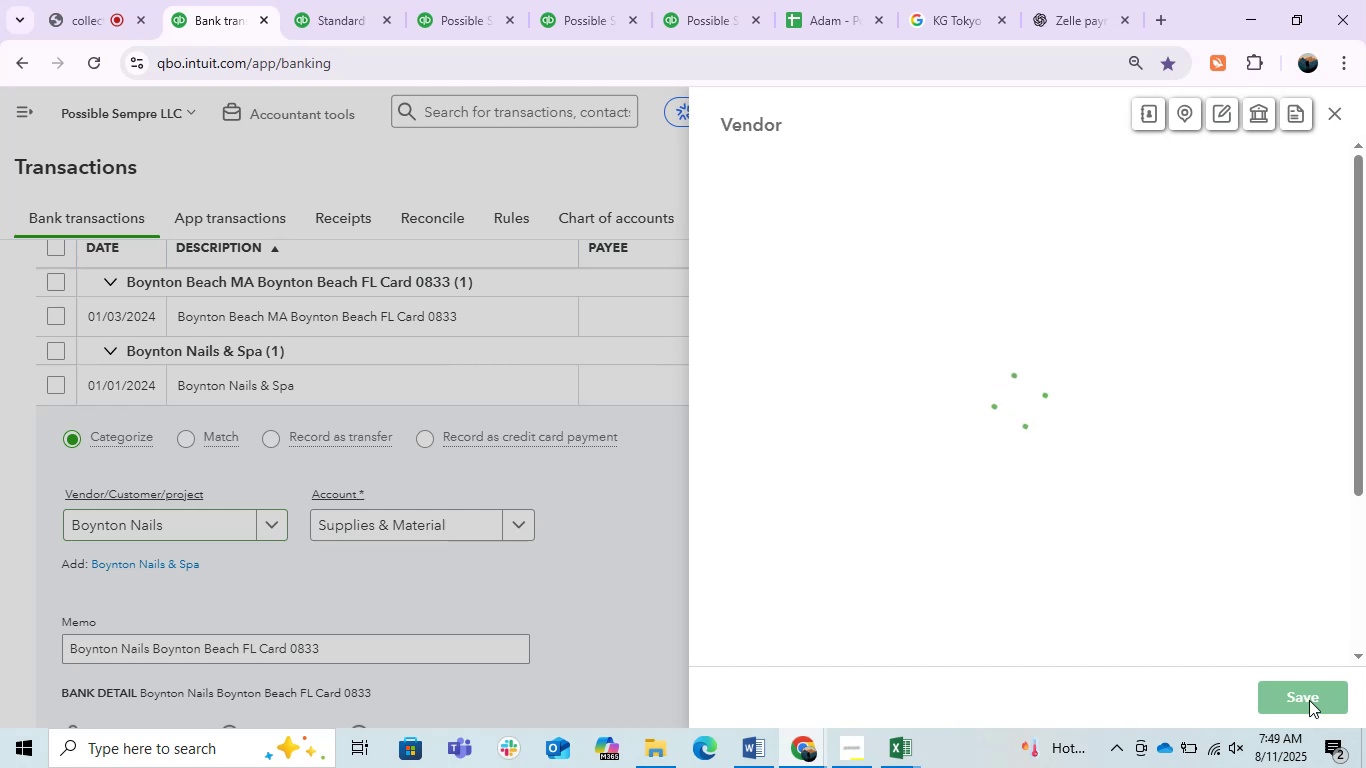 
left_click([1318, 691])
 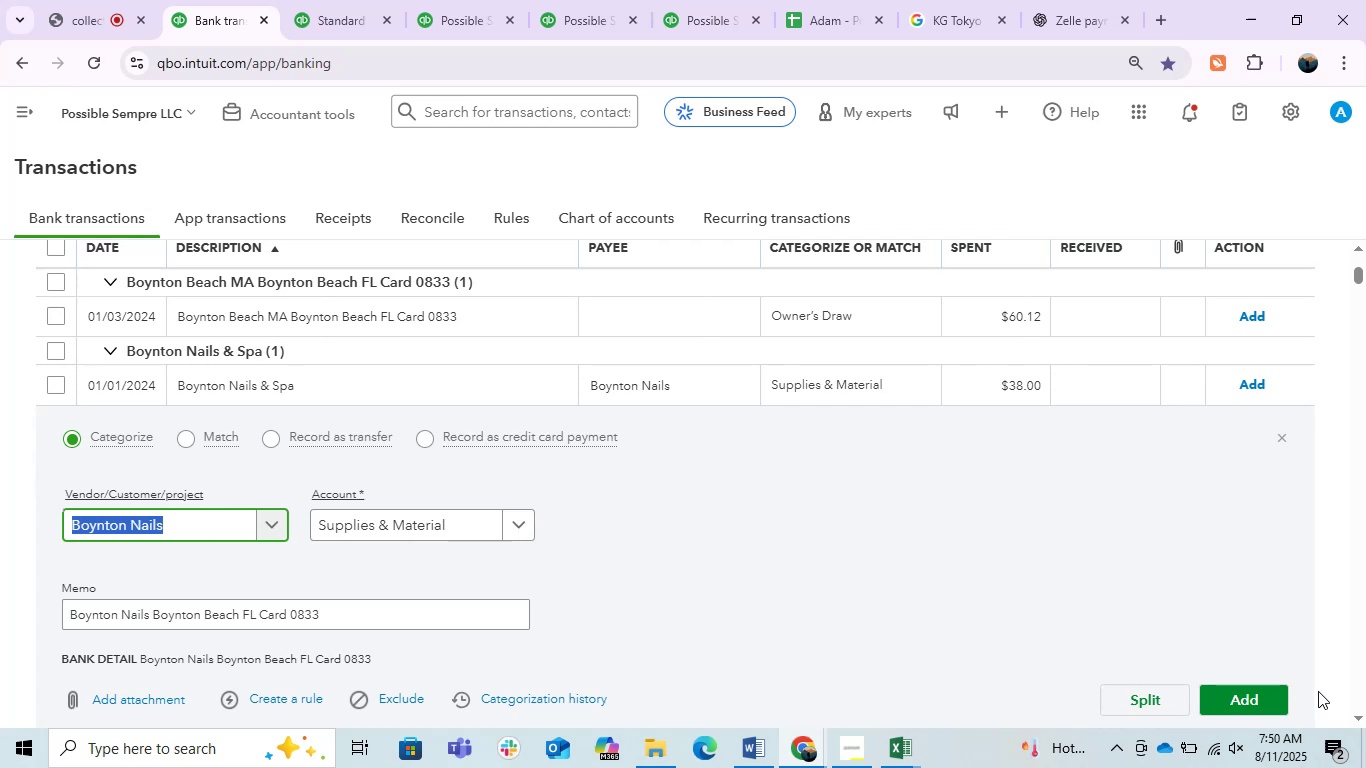 
wait(16.32)
 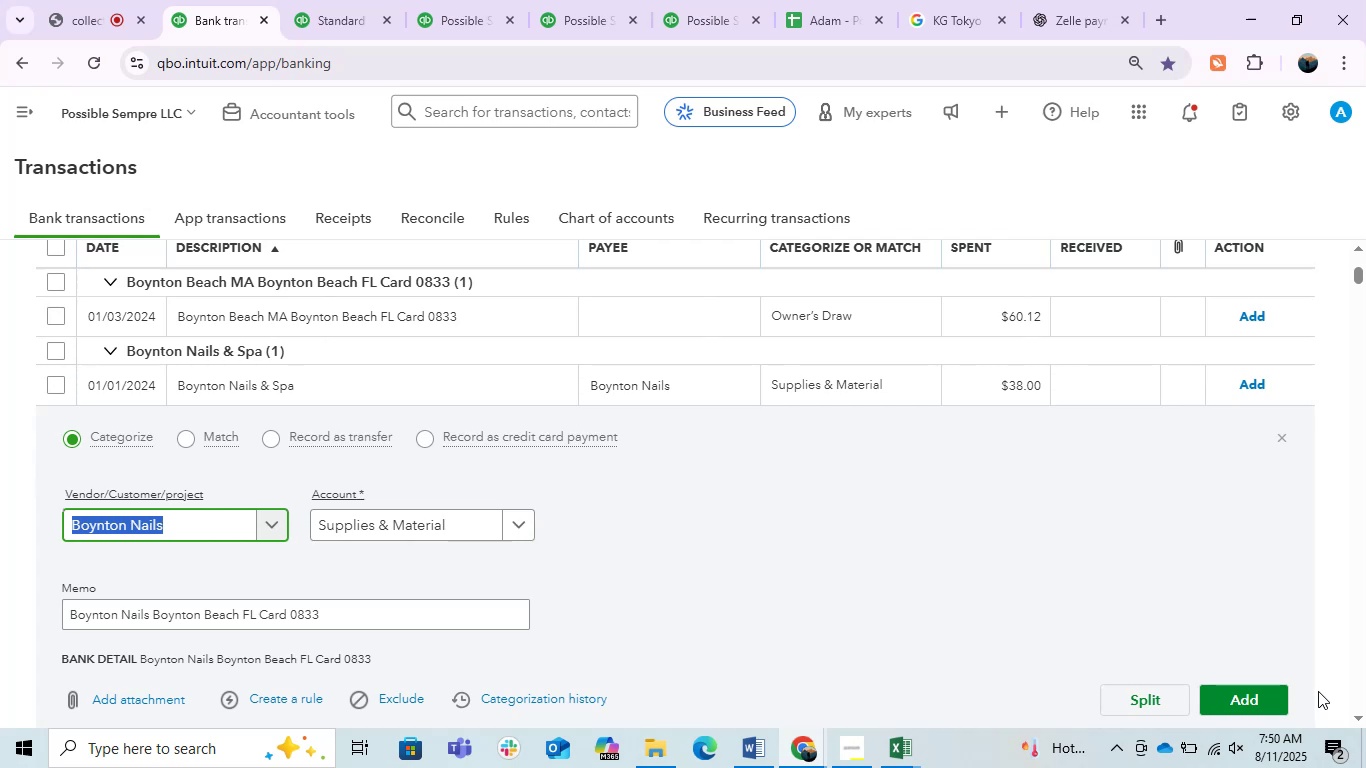 
left_click([437, 526])
 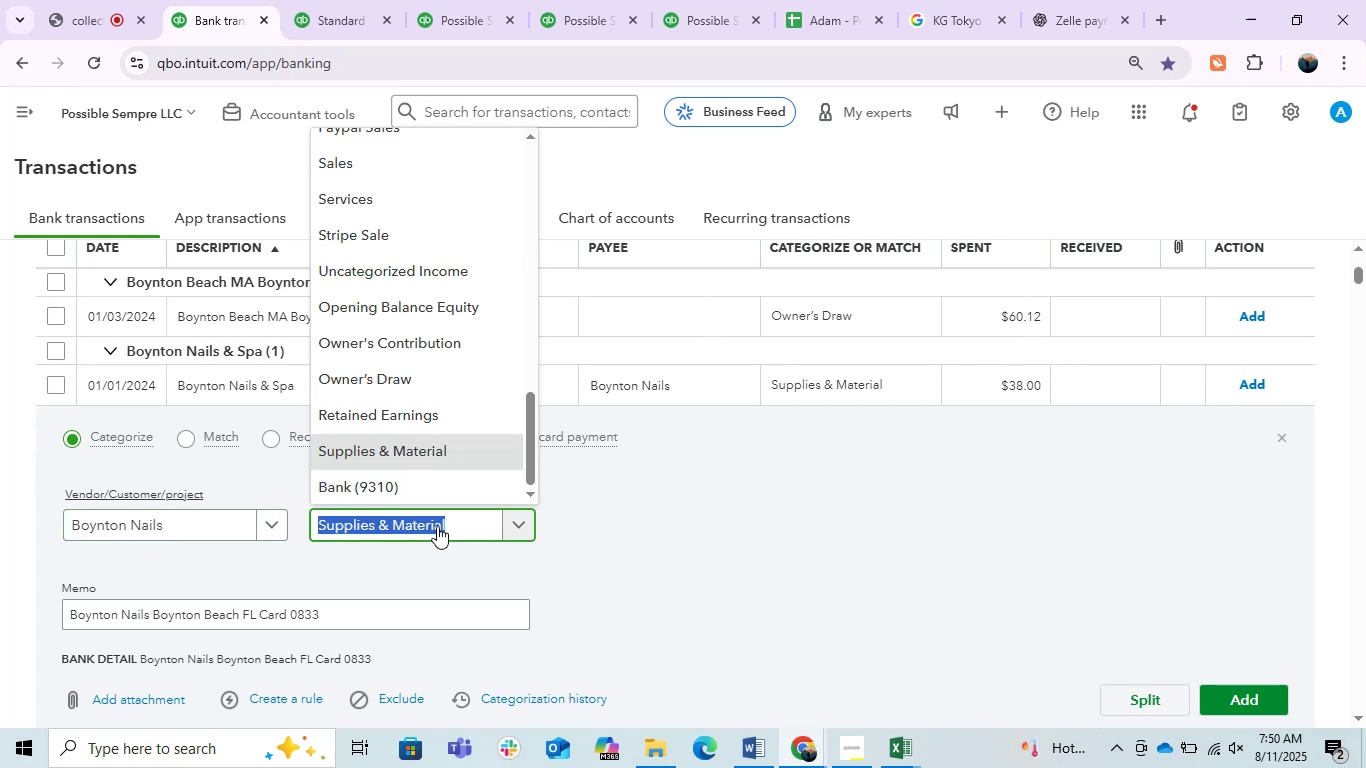 
type(owner)
 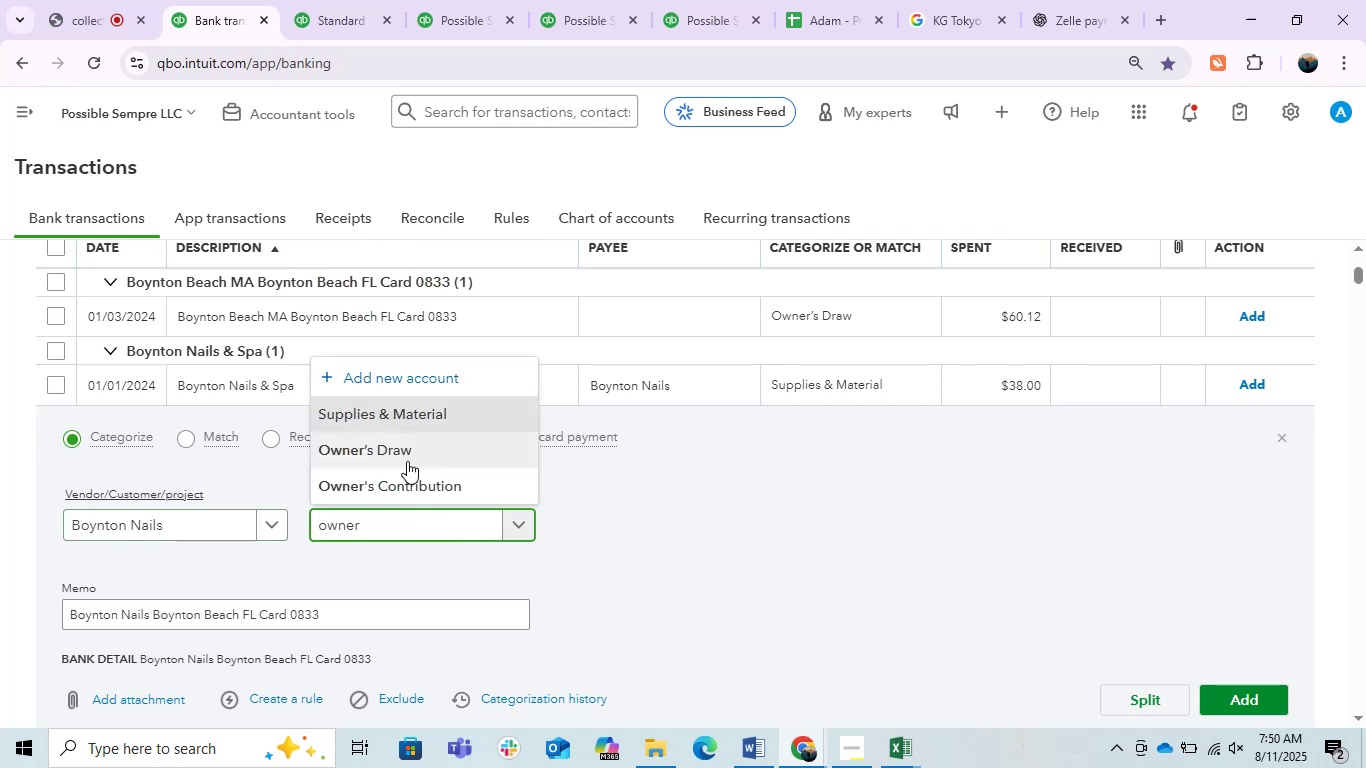 
left_click([406, 459])
 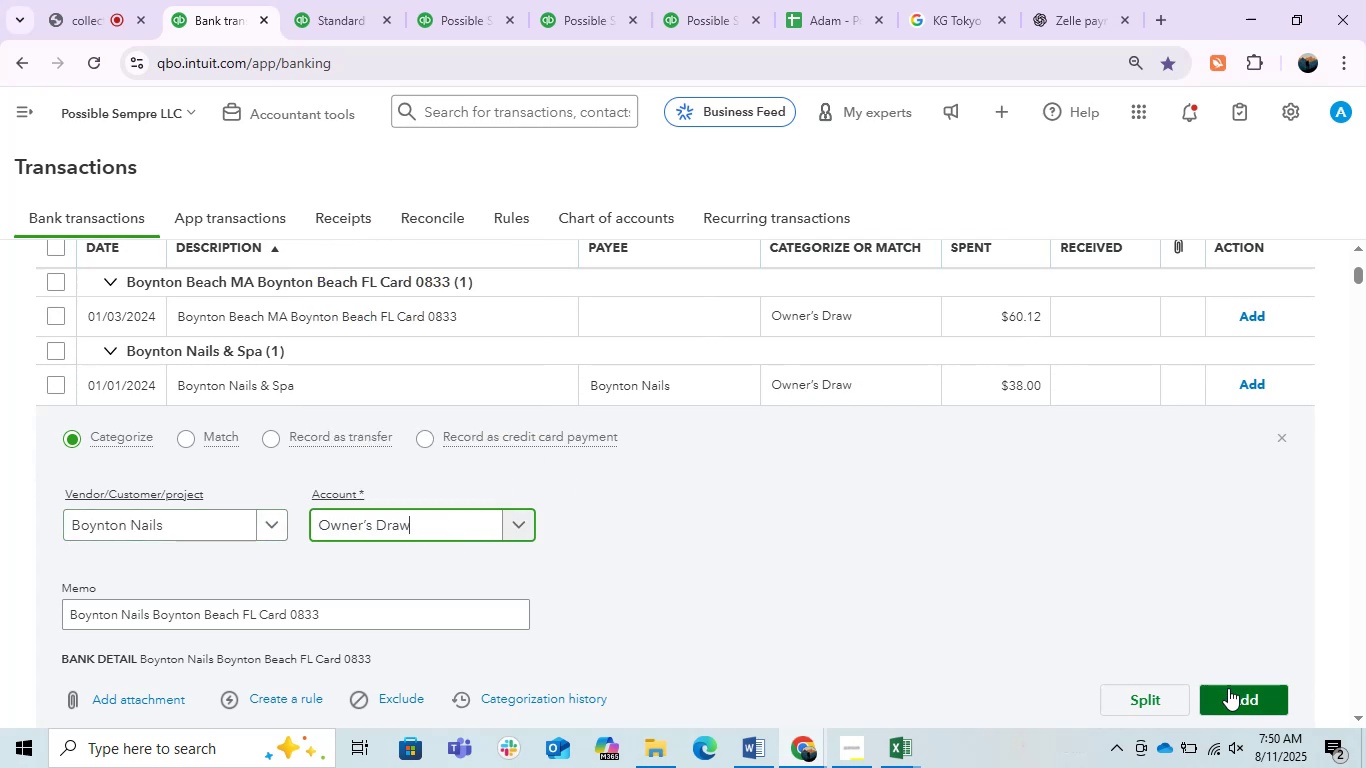 
left_click([1228, 688])
 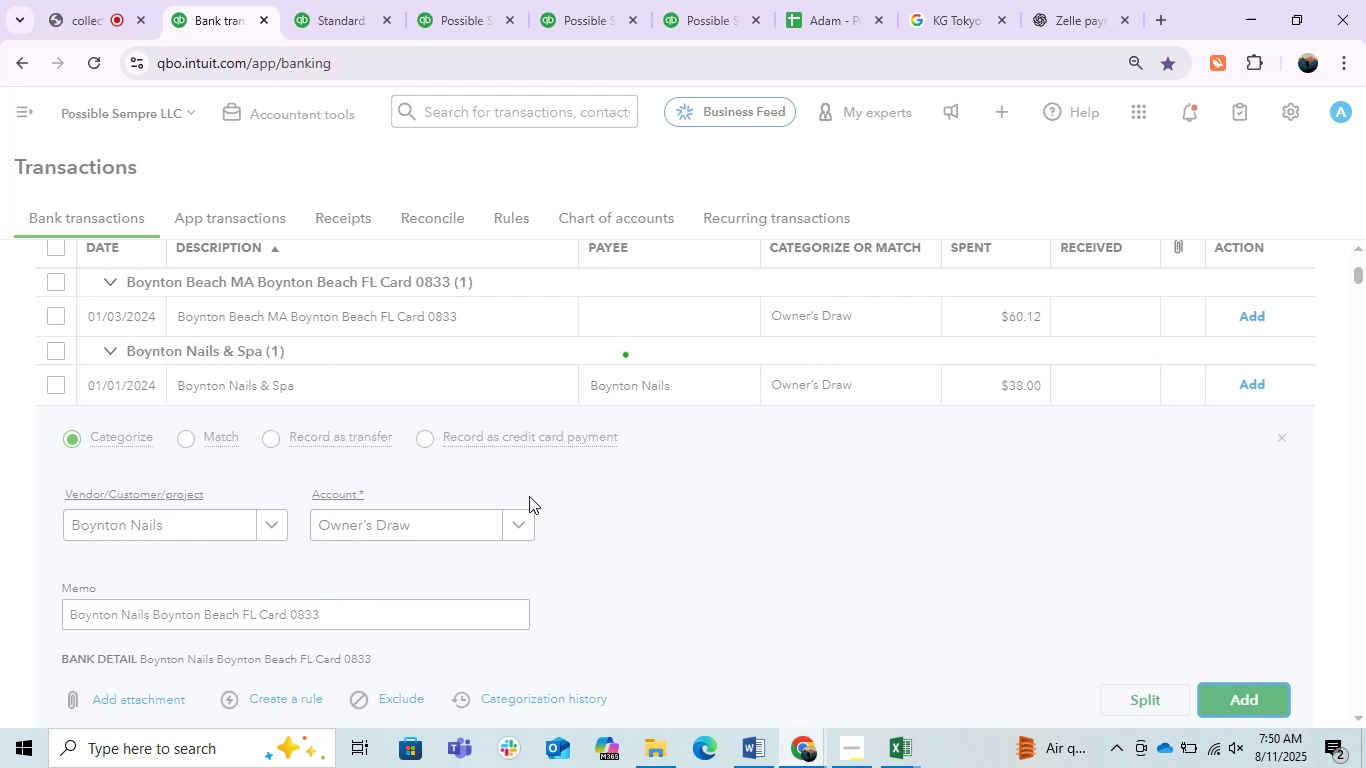 
wait(6.03)
 